 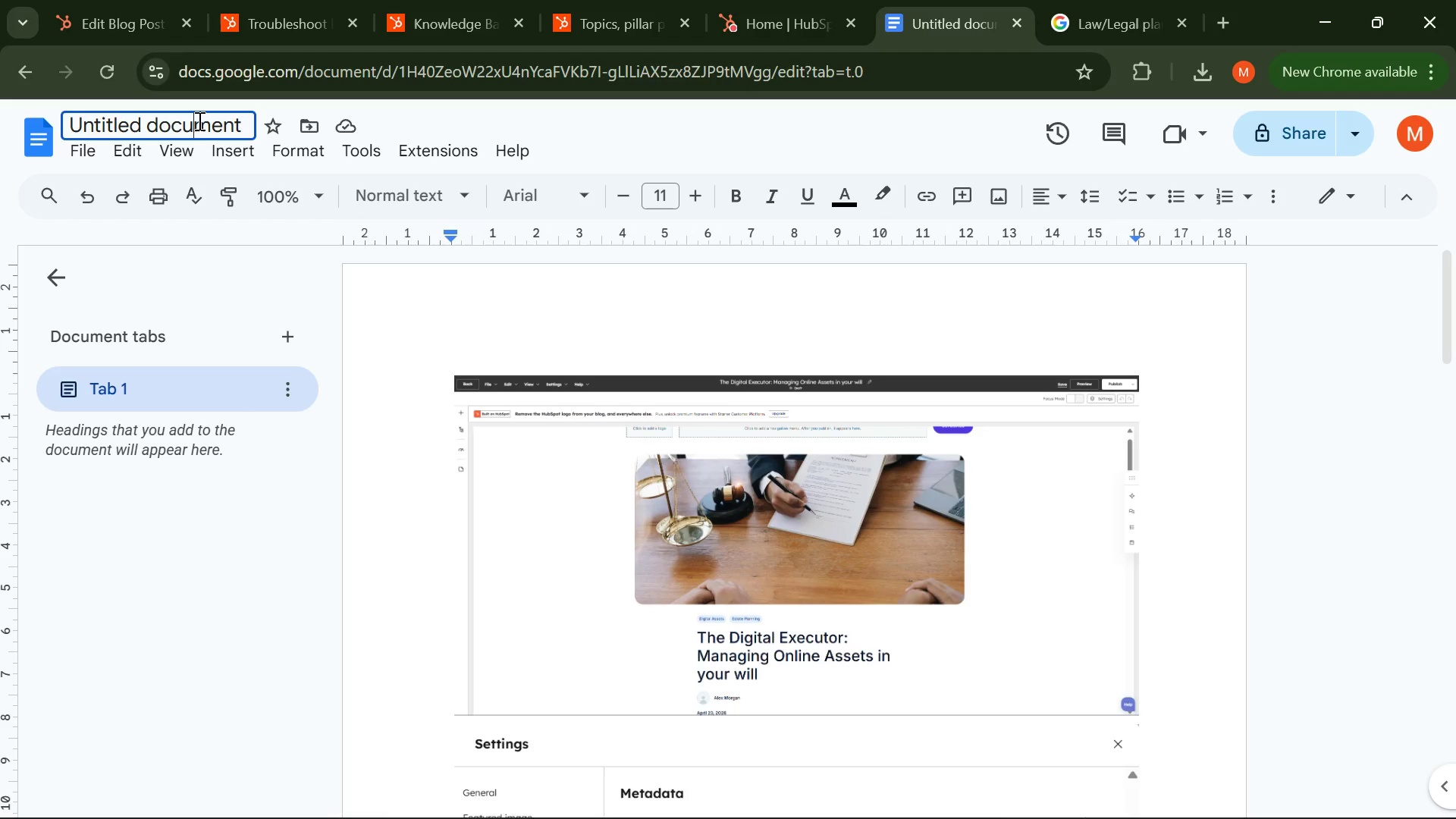 
key(Control+A)
 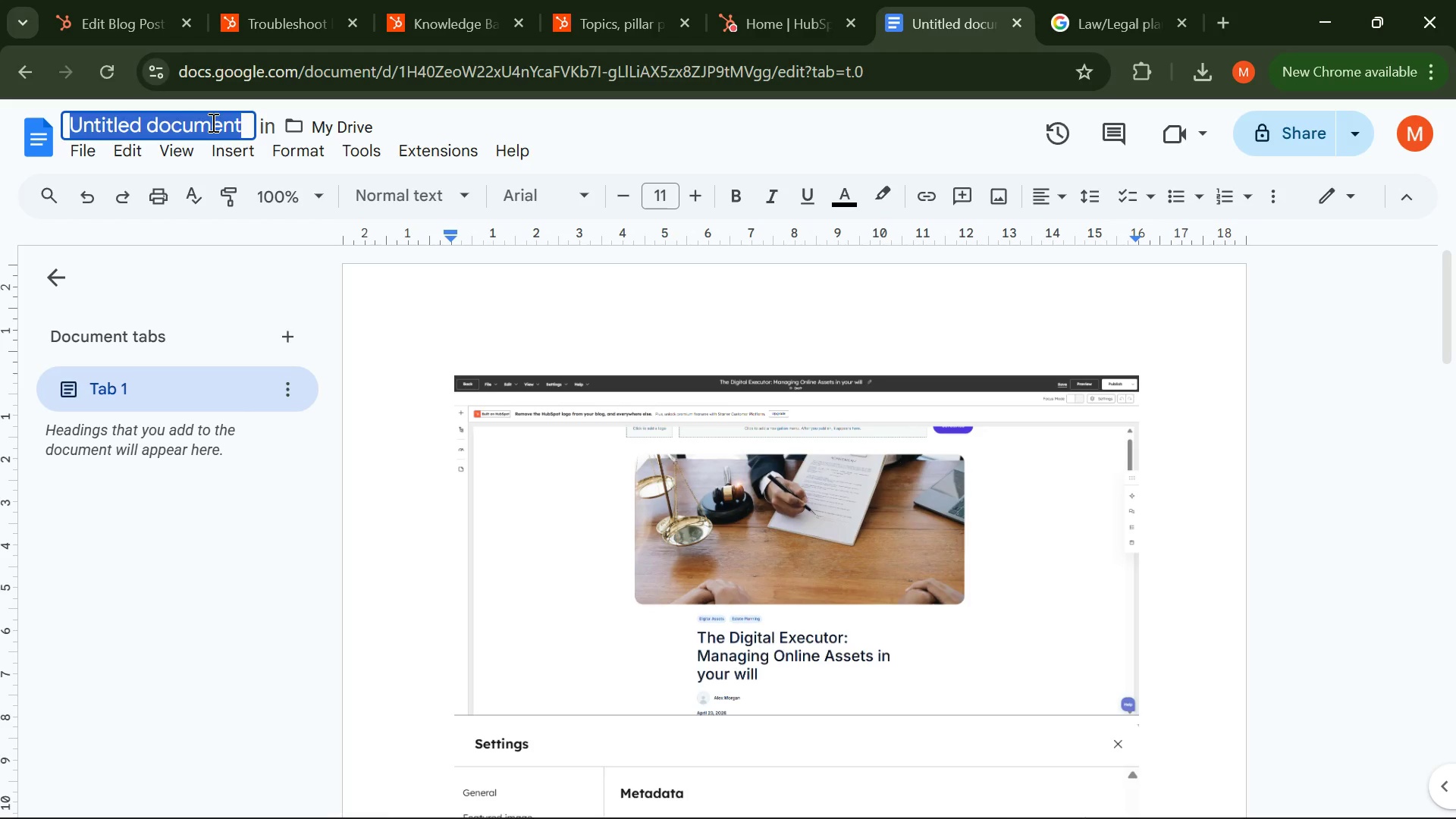 
key(Control+V)
 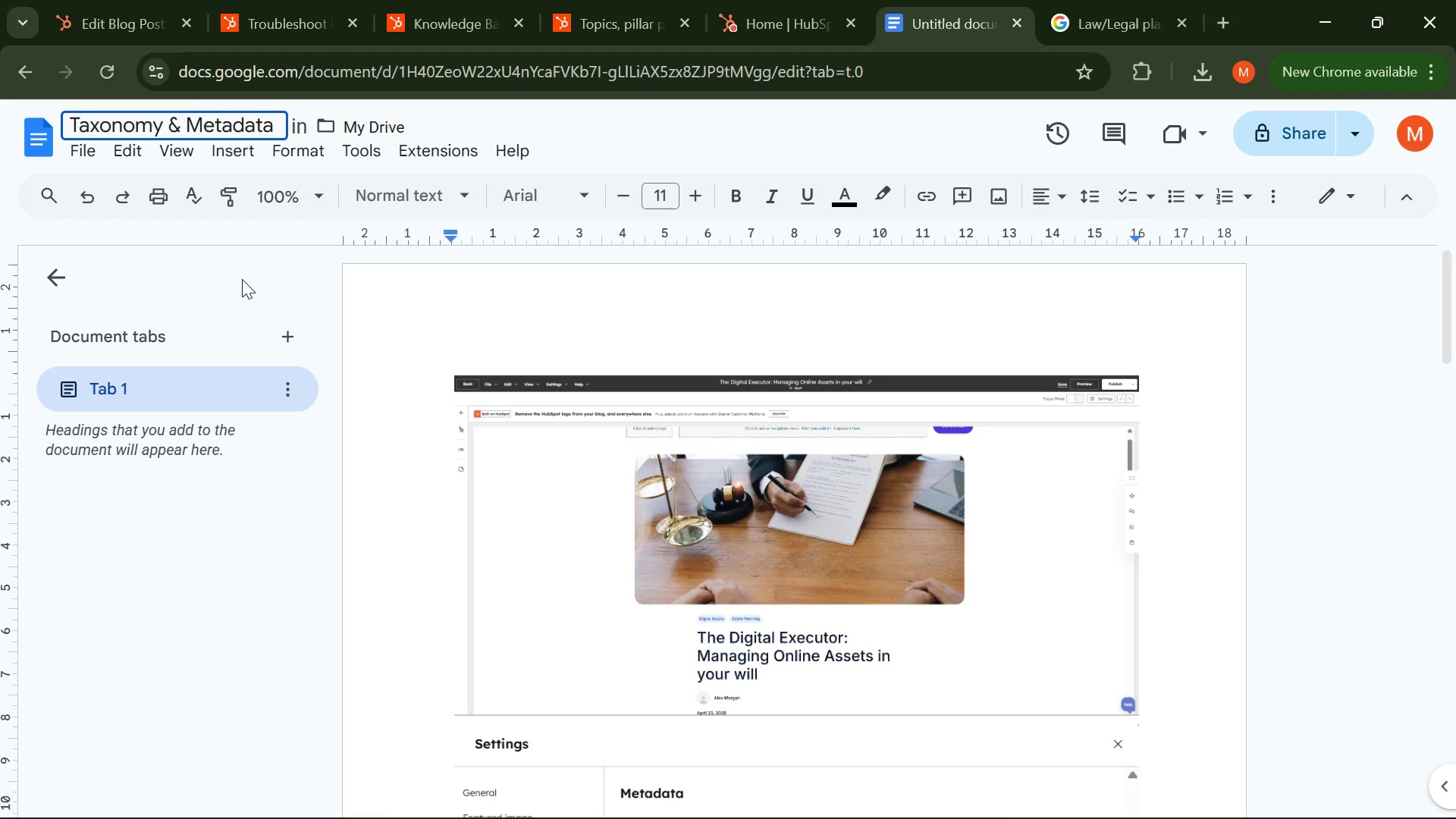 
left_click([242, 280])
 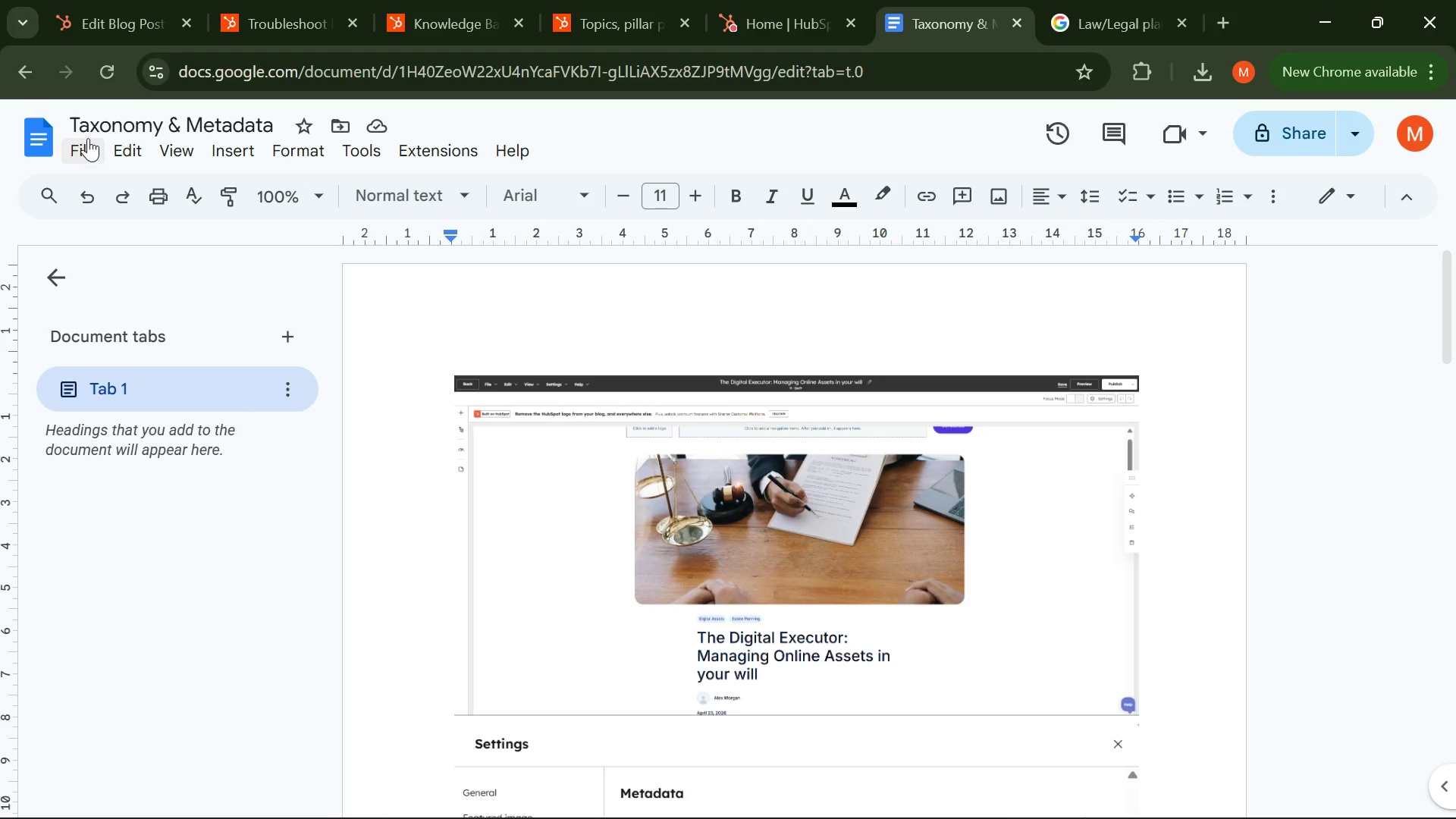 
left_click([88, 143])
 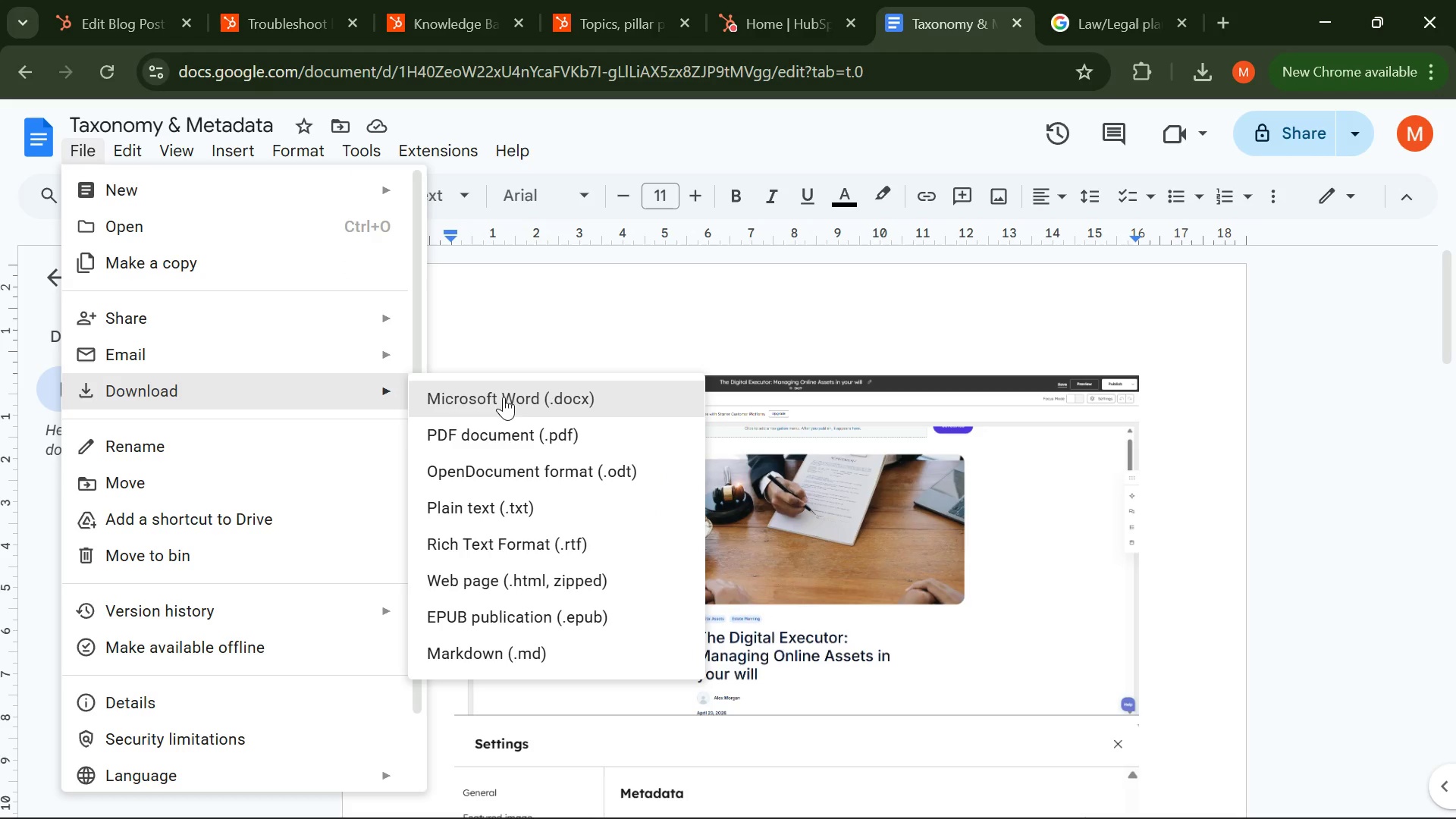 
left_click([499, 437])
 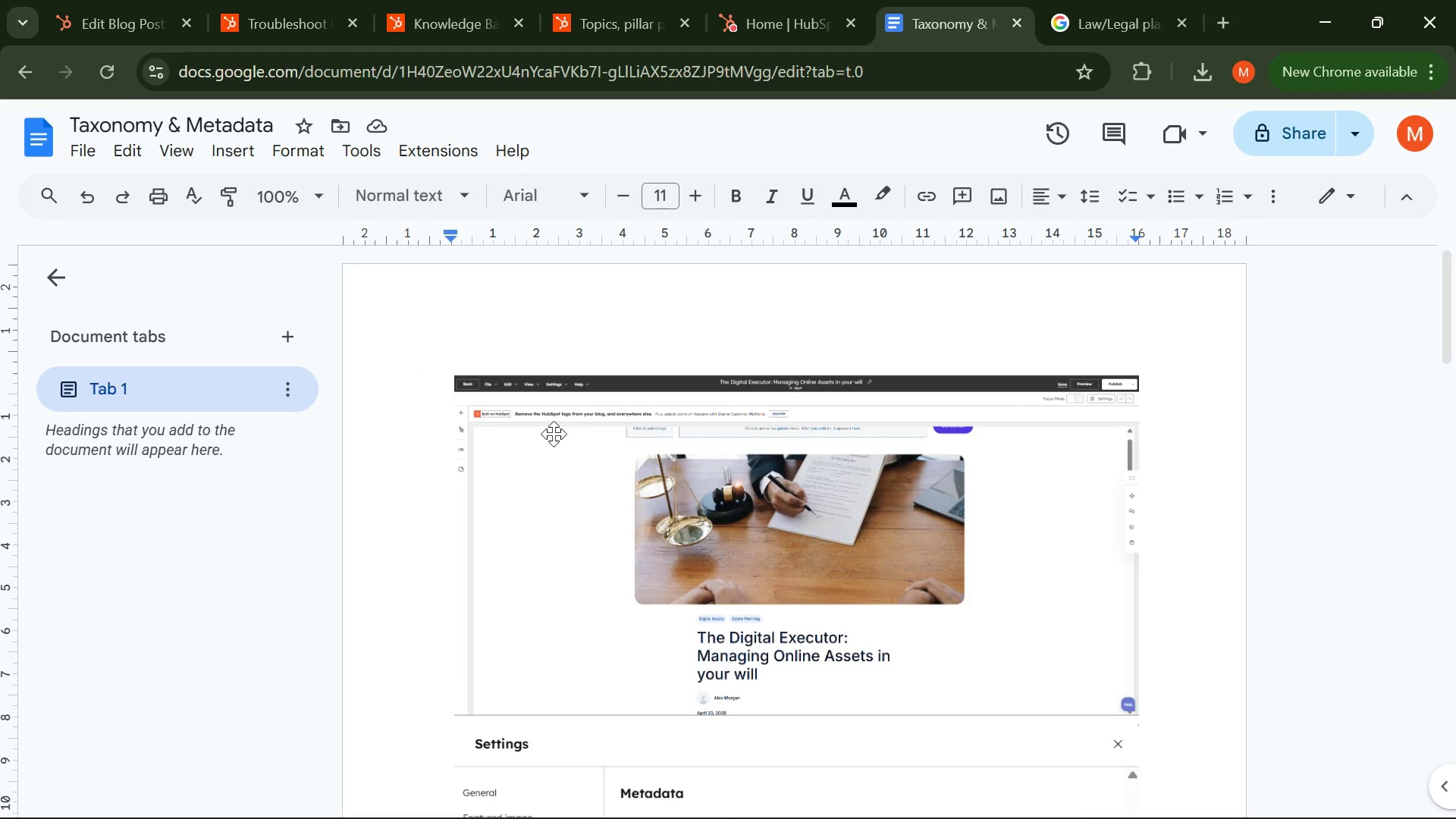 
scroll: coordinate [554, 434], scroll_direction: down, amount: 4.0
 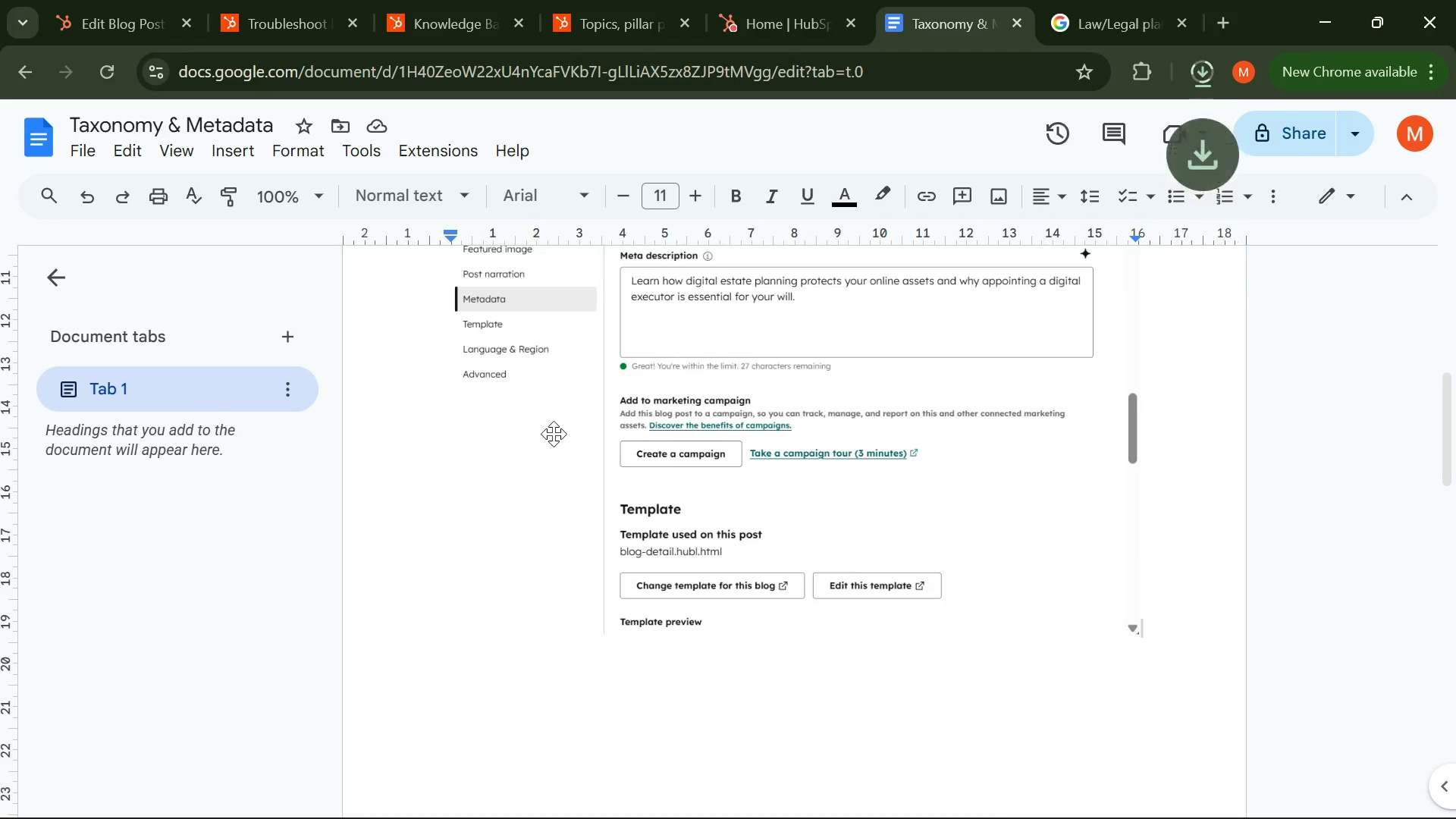 
scroll: coordinate [521, 332], scroll_direction: up, amount: 7.0
 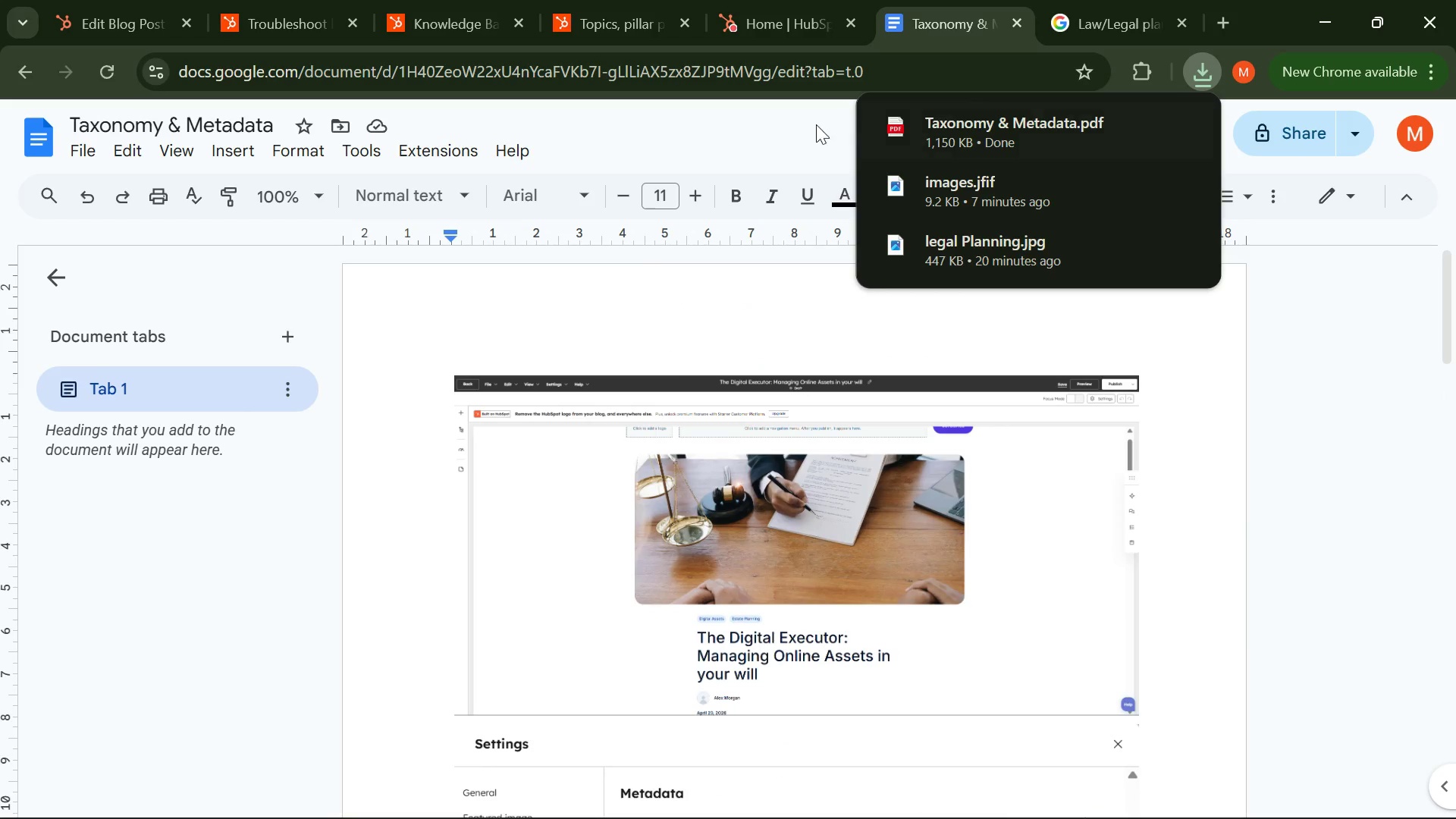 
left_click([779, 127])
 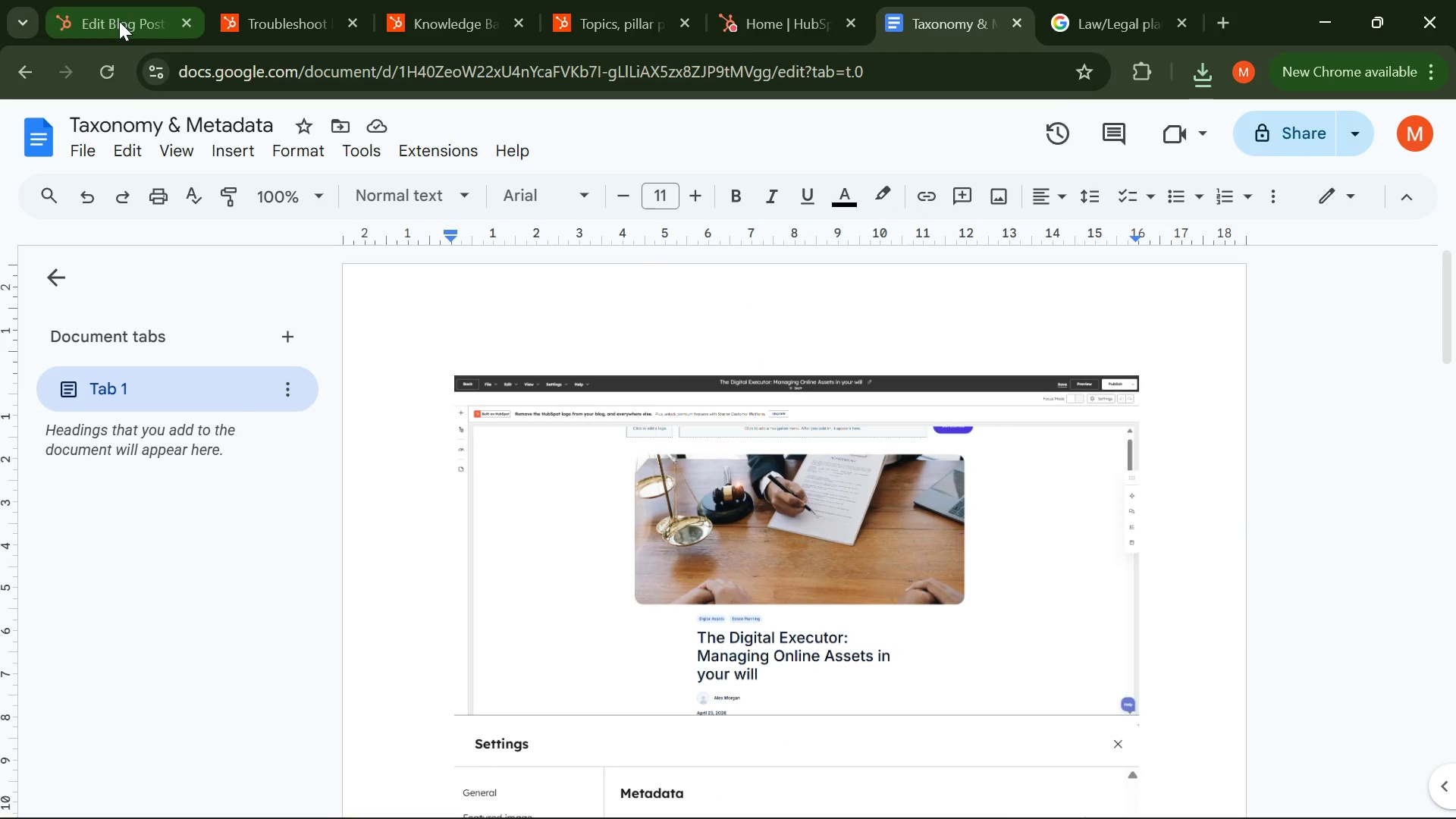 
left_click([119, 21])
 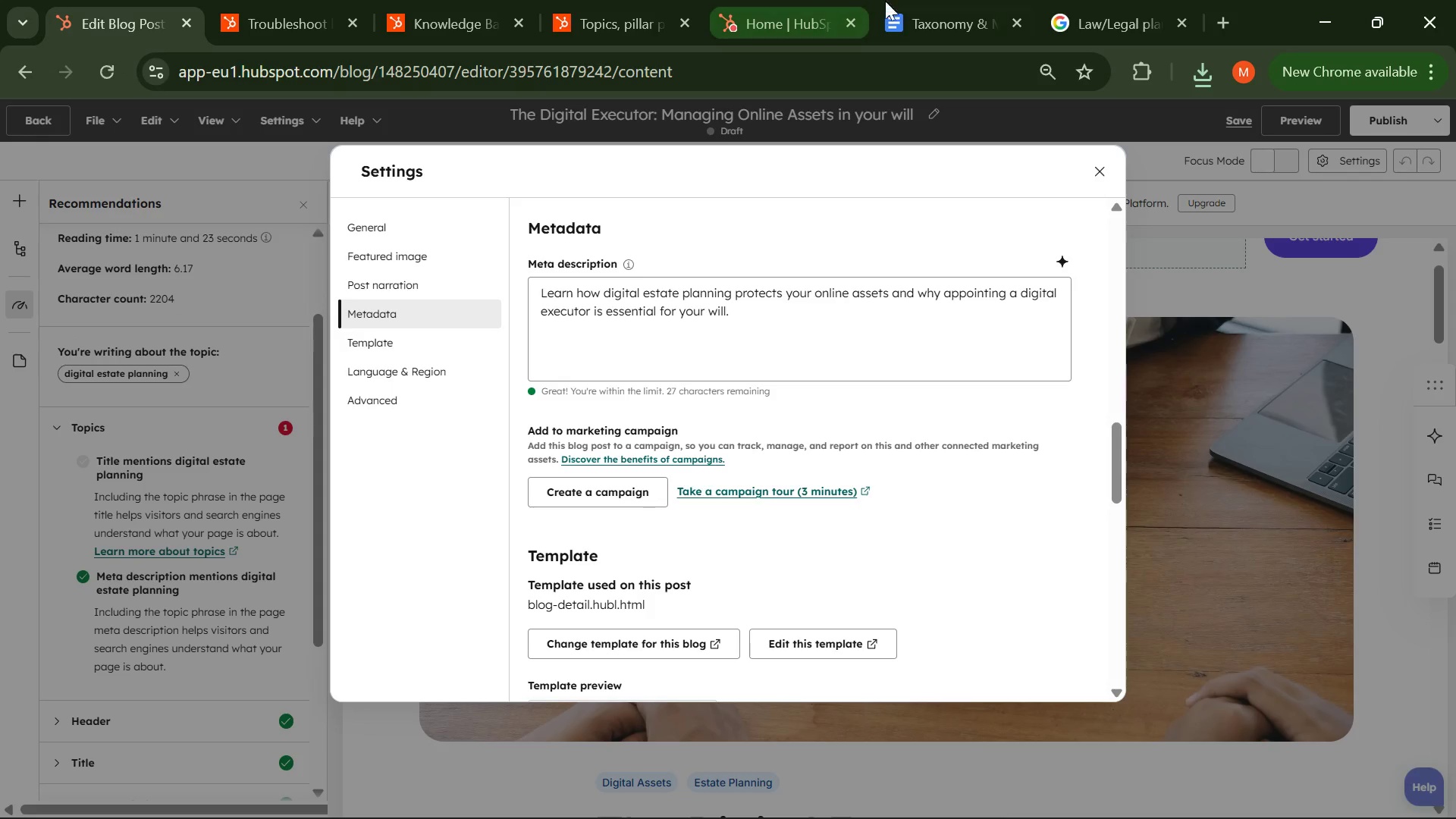 
left_click([905, 3])
 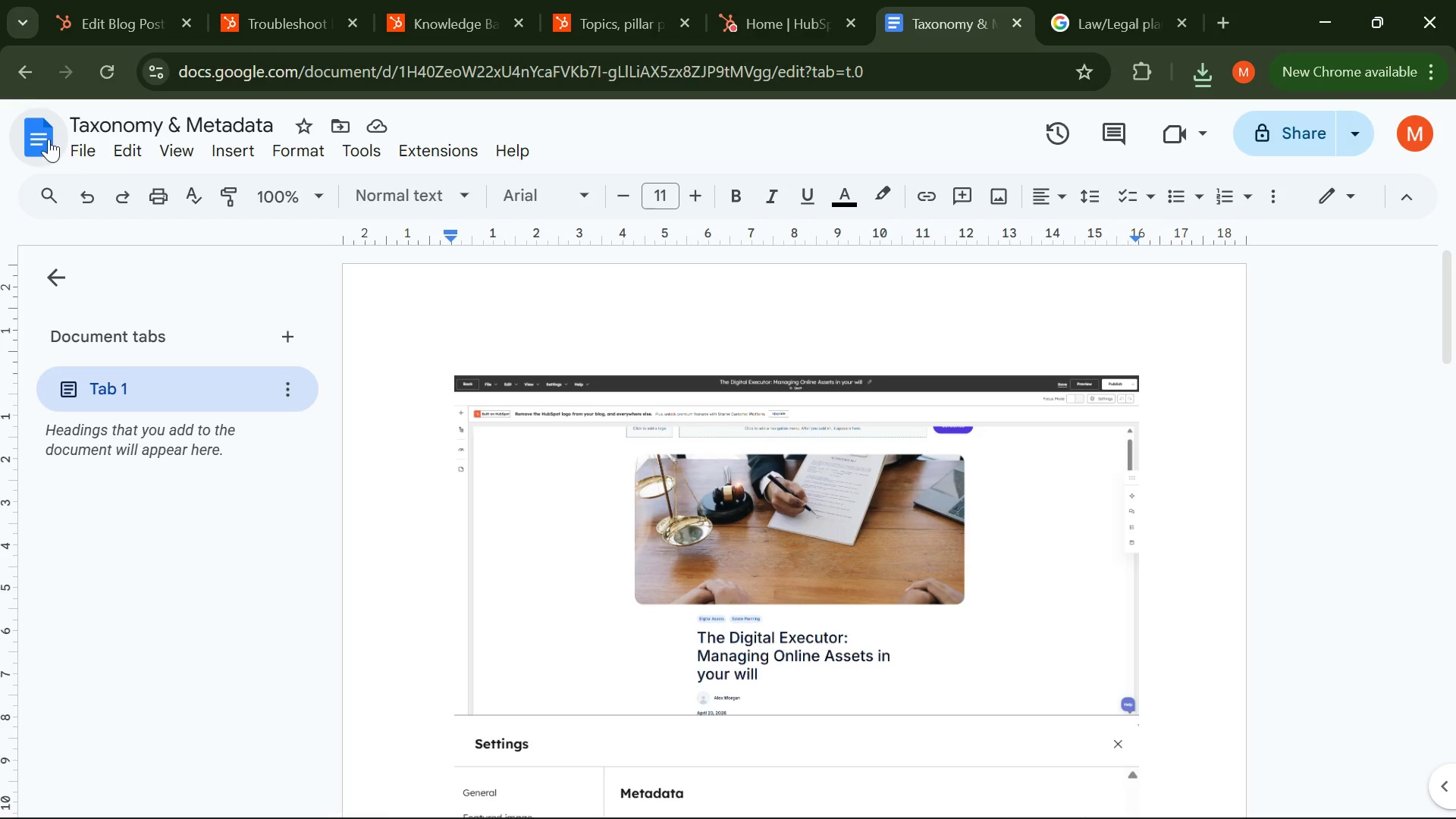 
left_click([42, 137])
 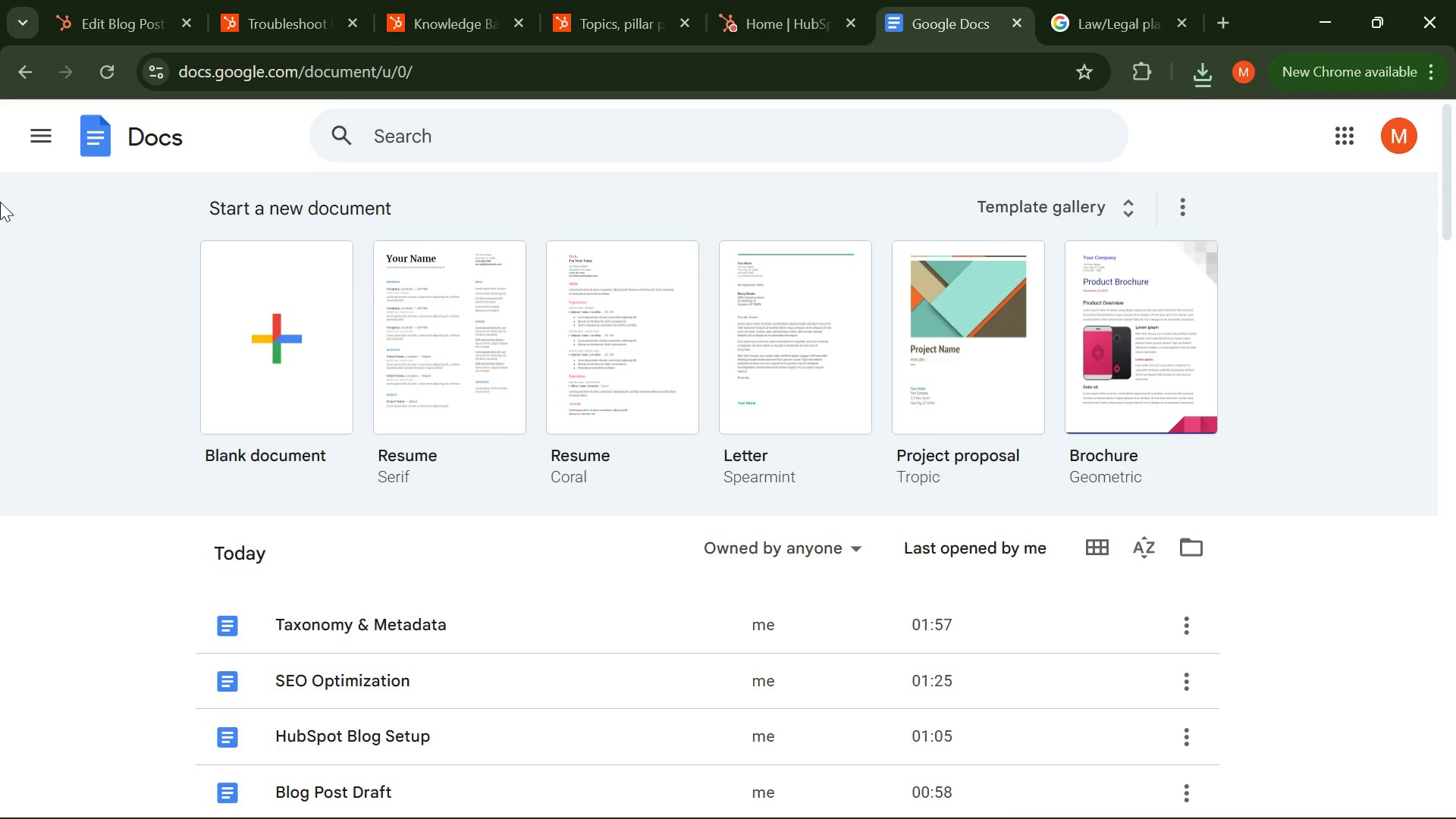 
wait(38.94)
 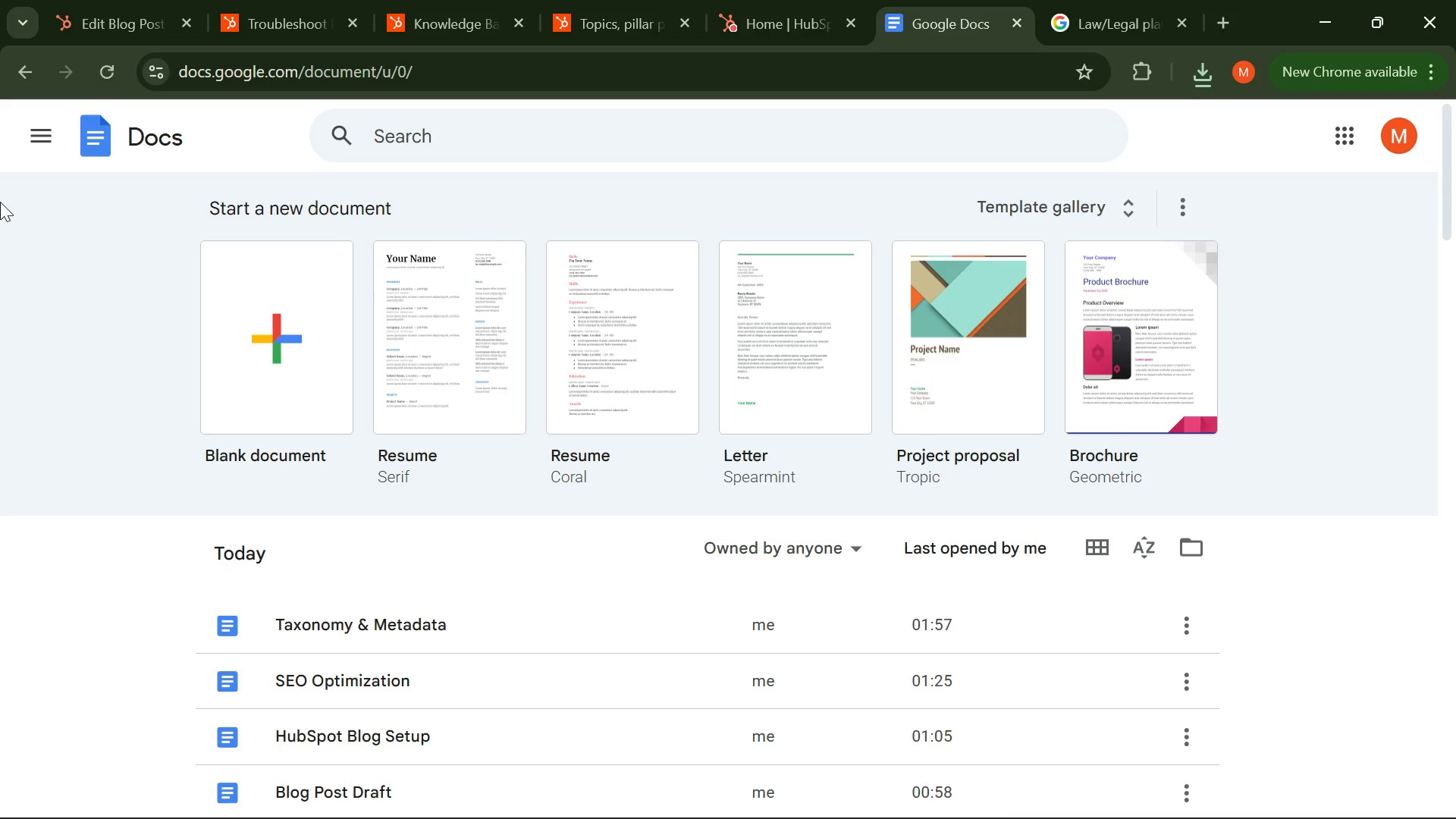 
left_click([276, 326])
 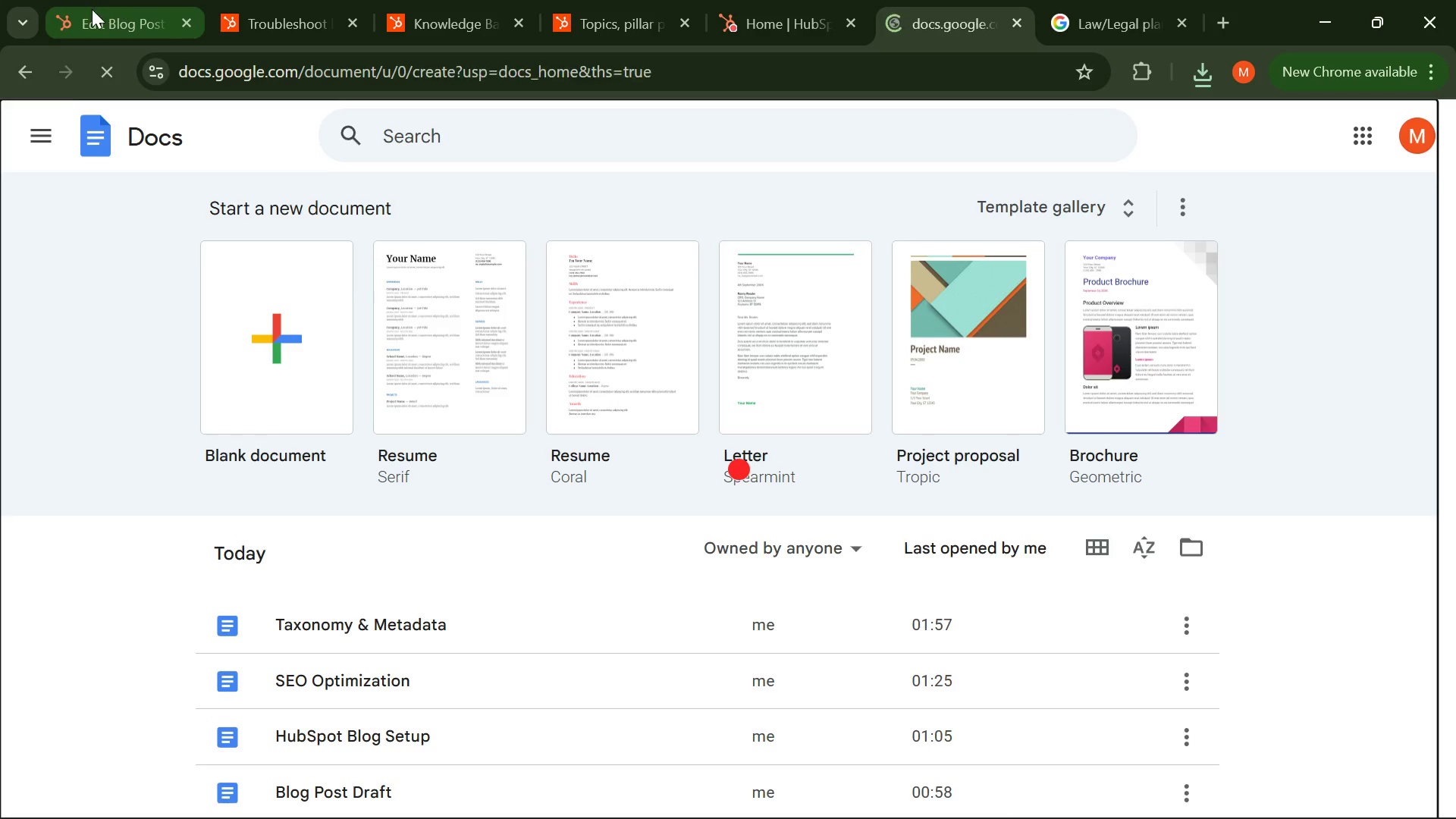 
left_click([91, 11])
 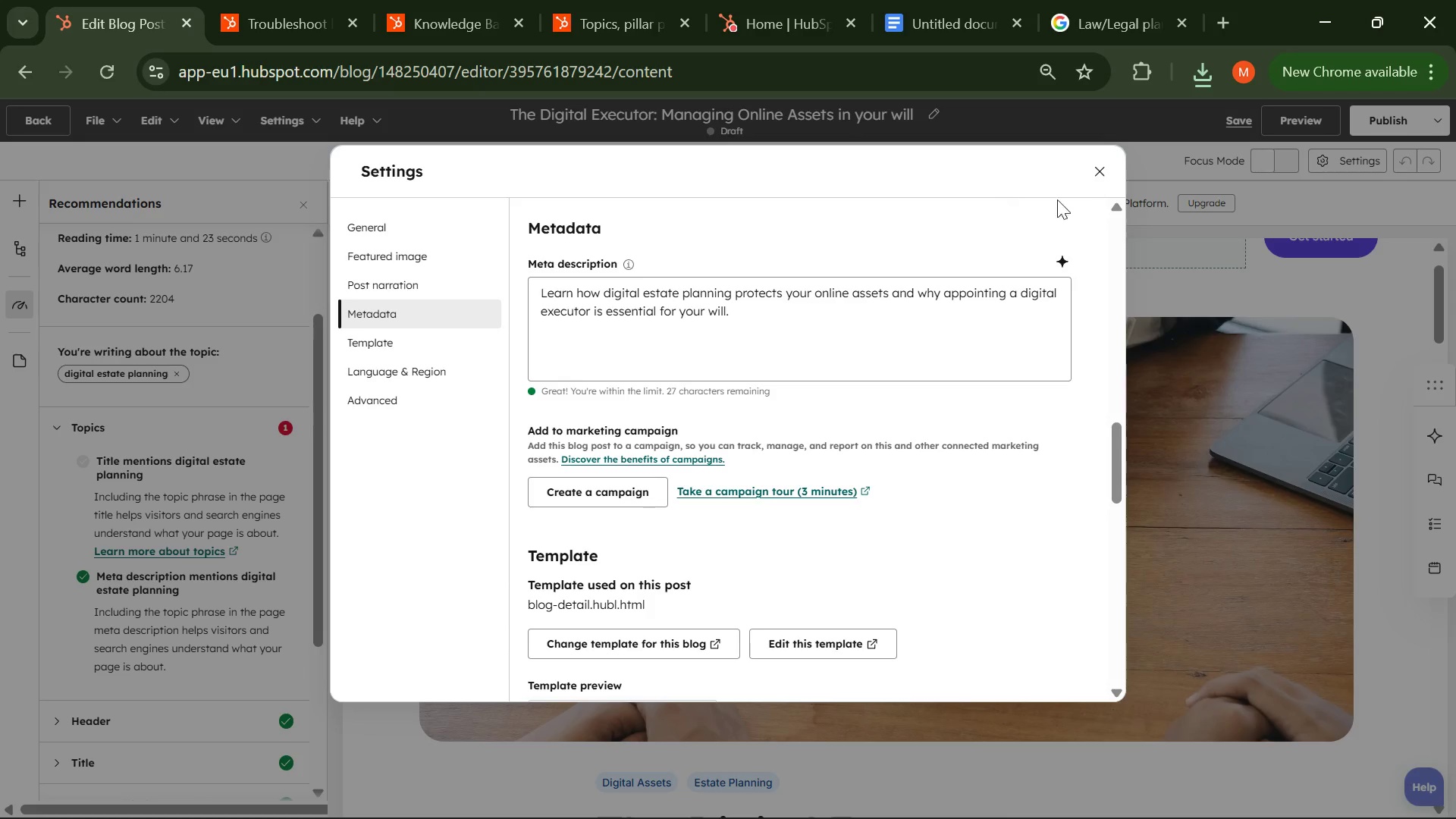 
left_click([1108, 180])
 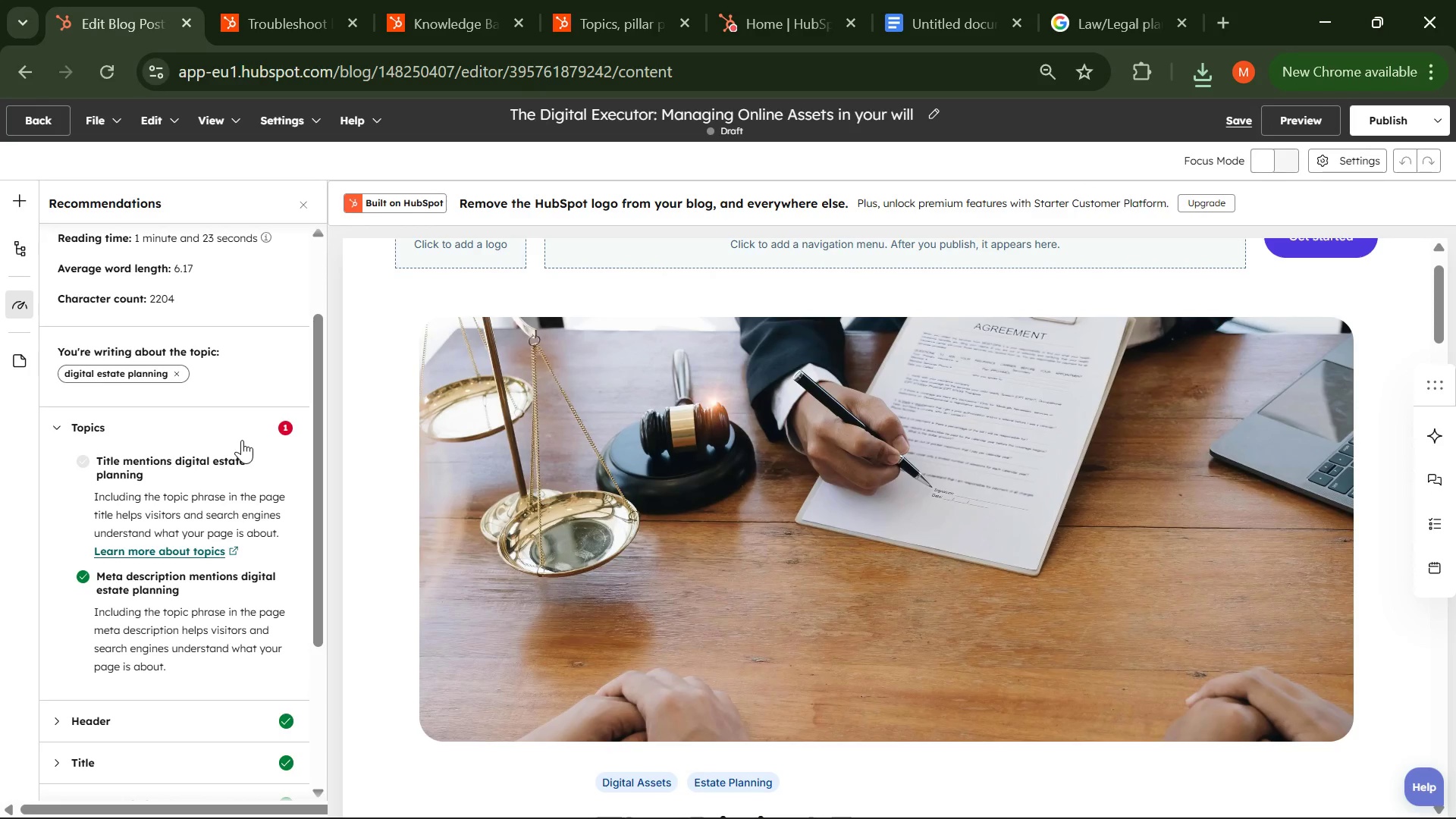 
wait(10.2)
 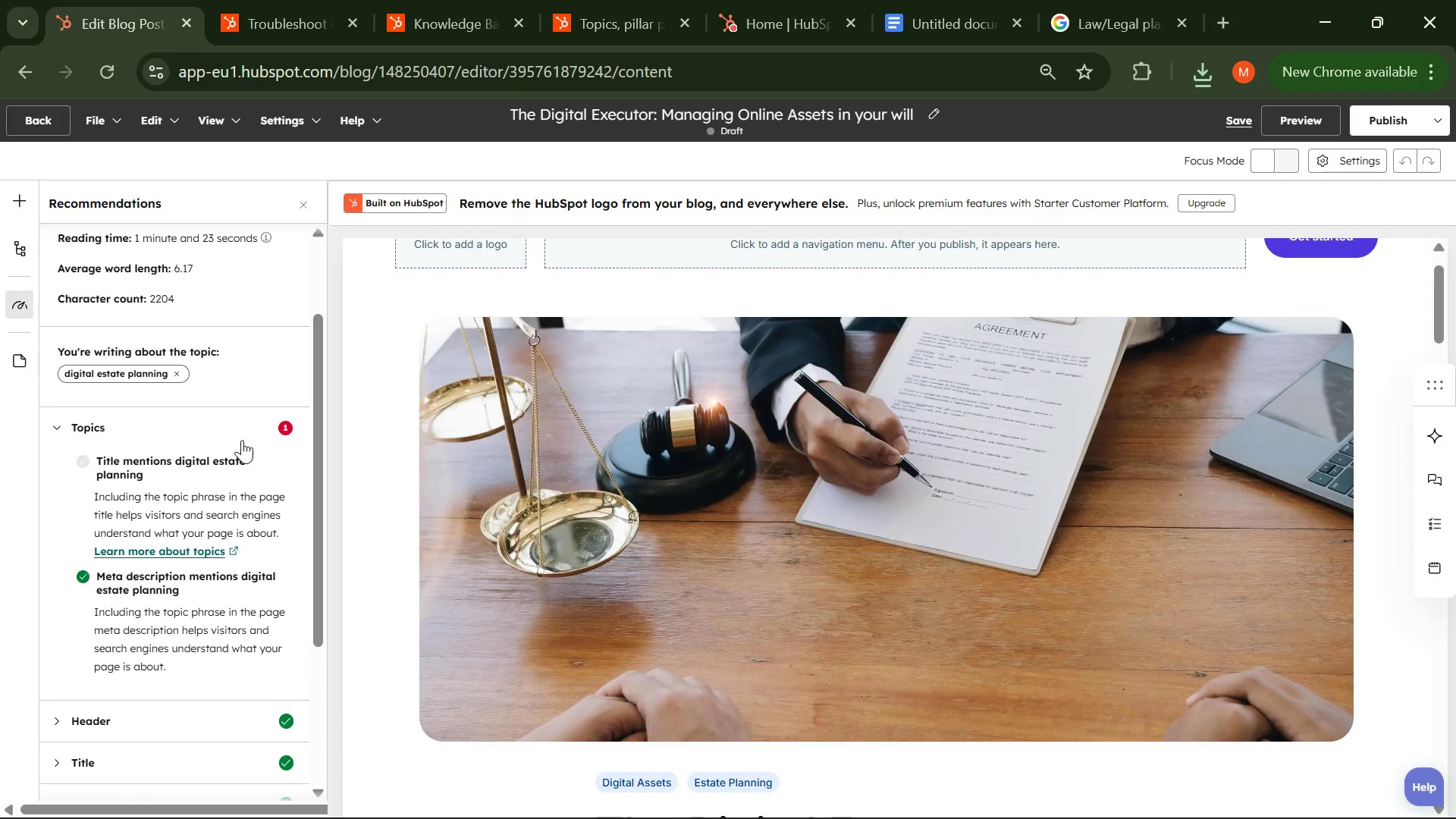 
left_click([30, 117])
 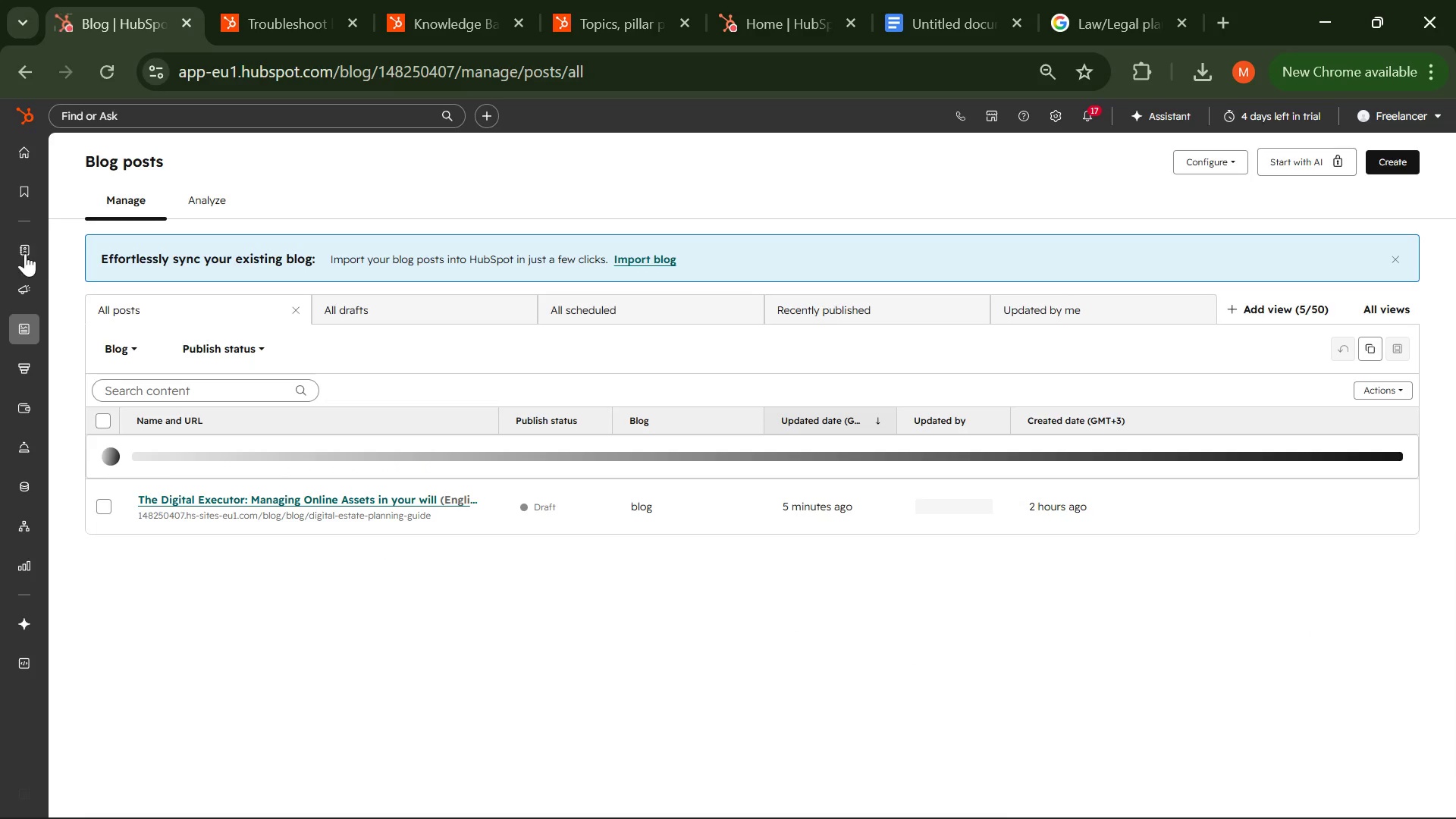 
mouse_move([5, 310])
 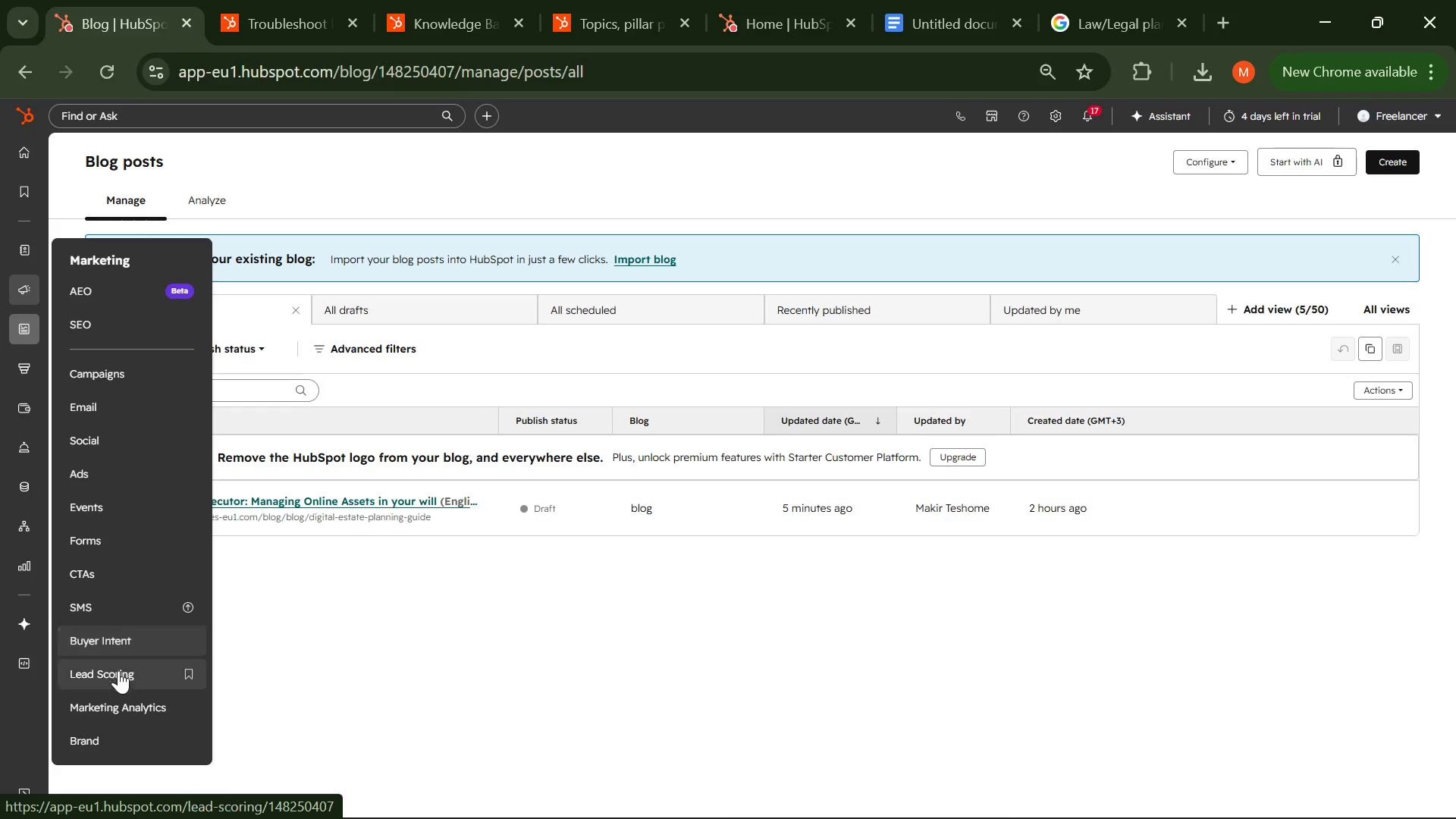 
wait(20.34)
 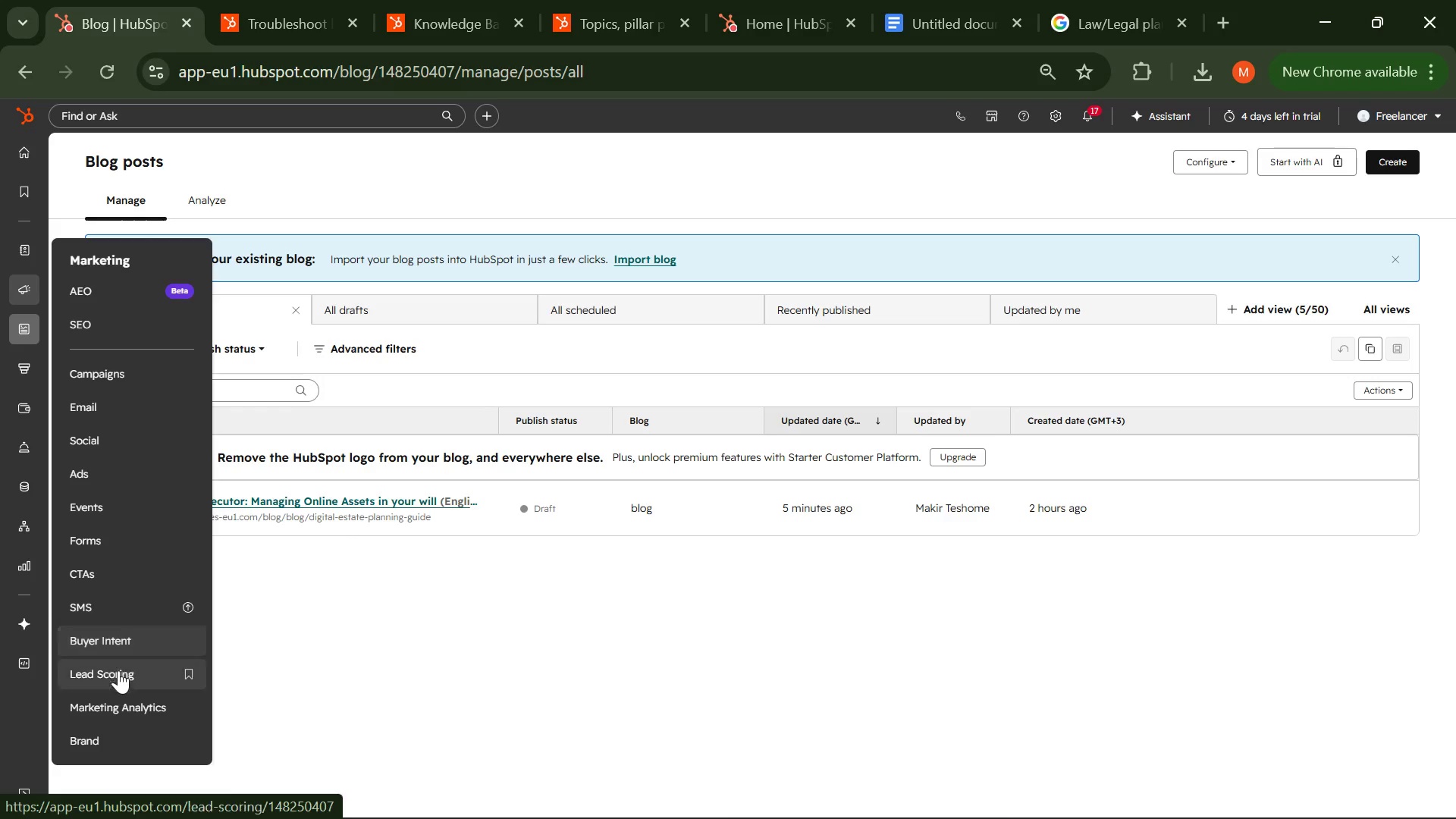 
left_click([118, 679])
 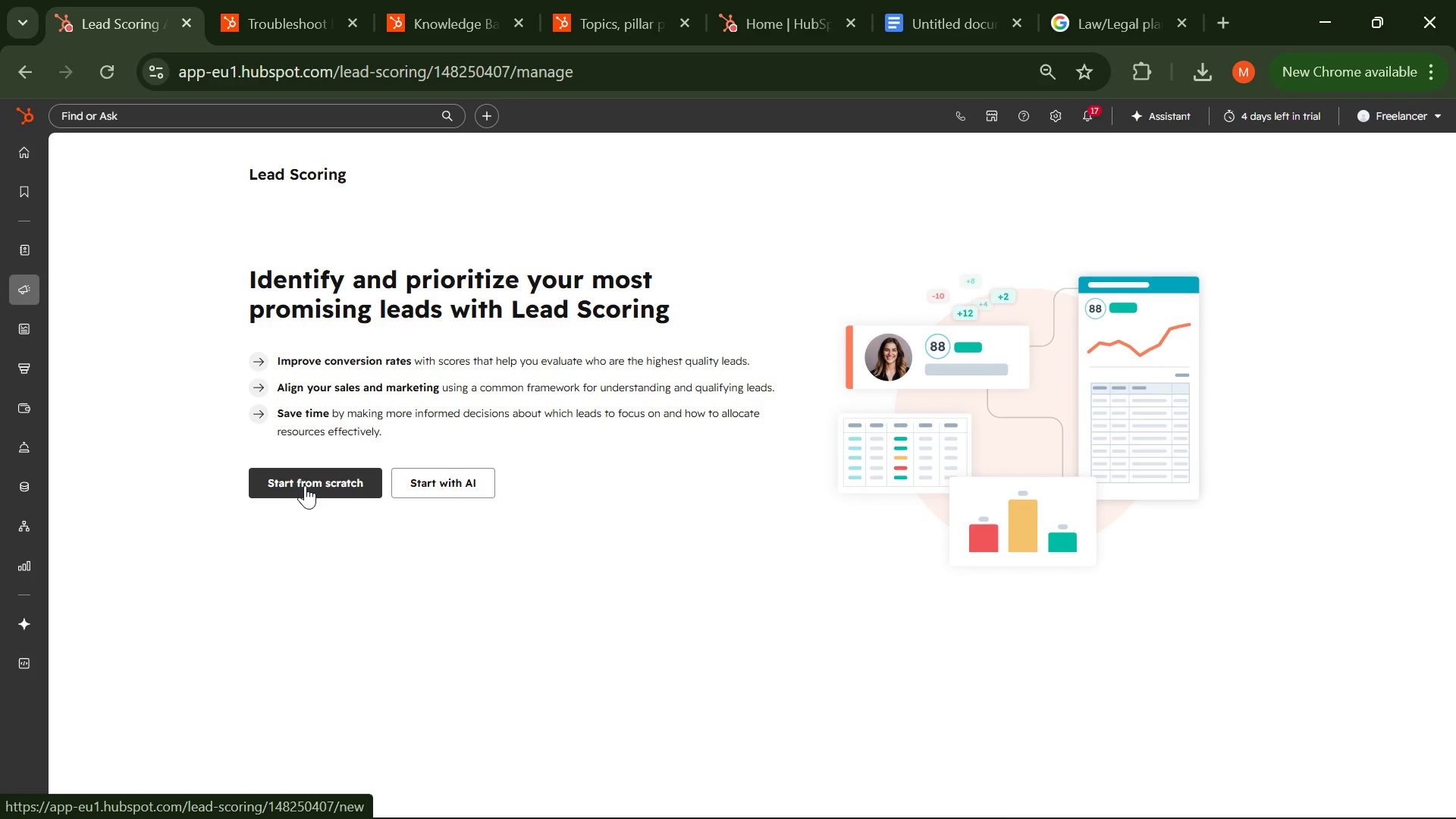 
wait(7.42)
 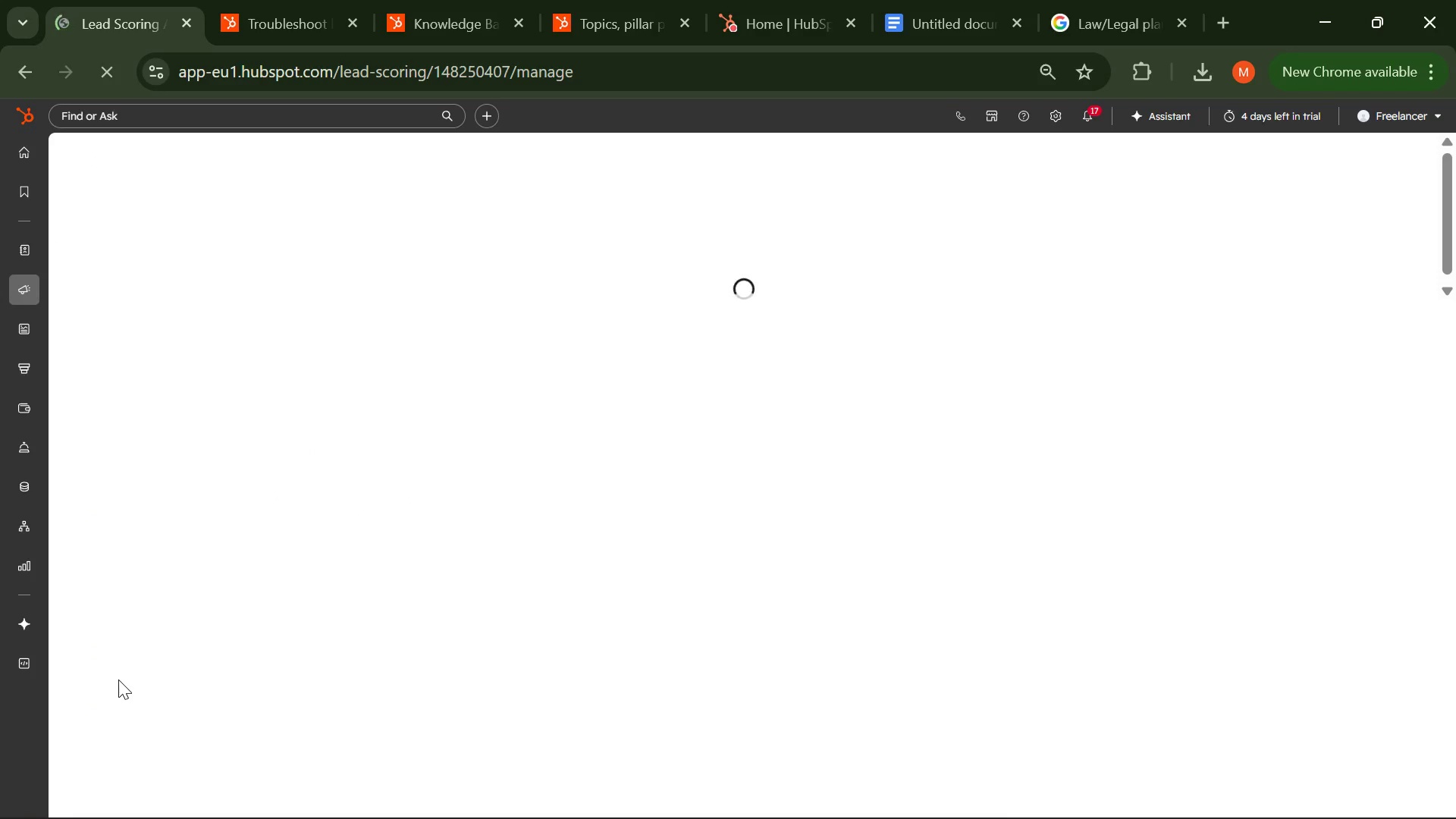 
left_click([305, 485])
 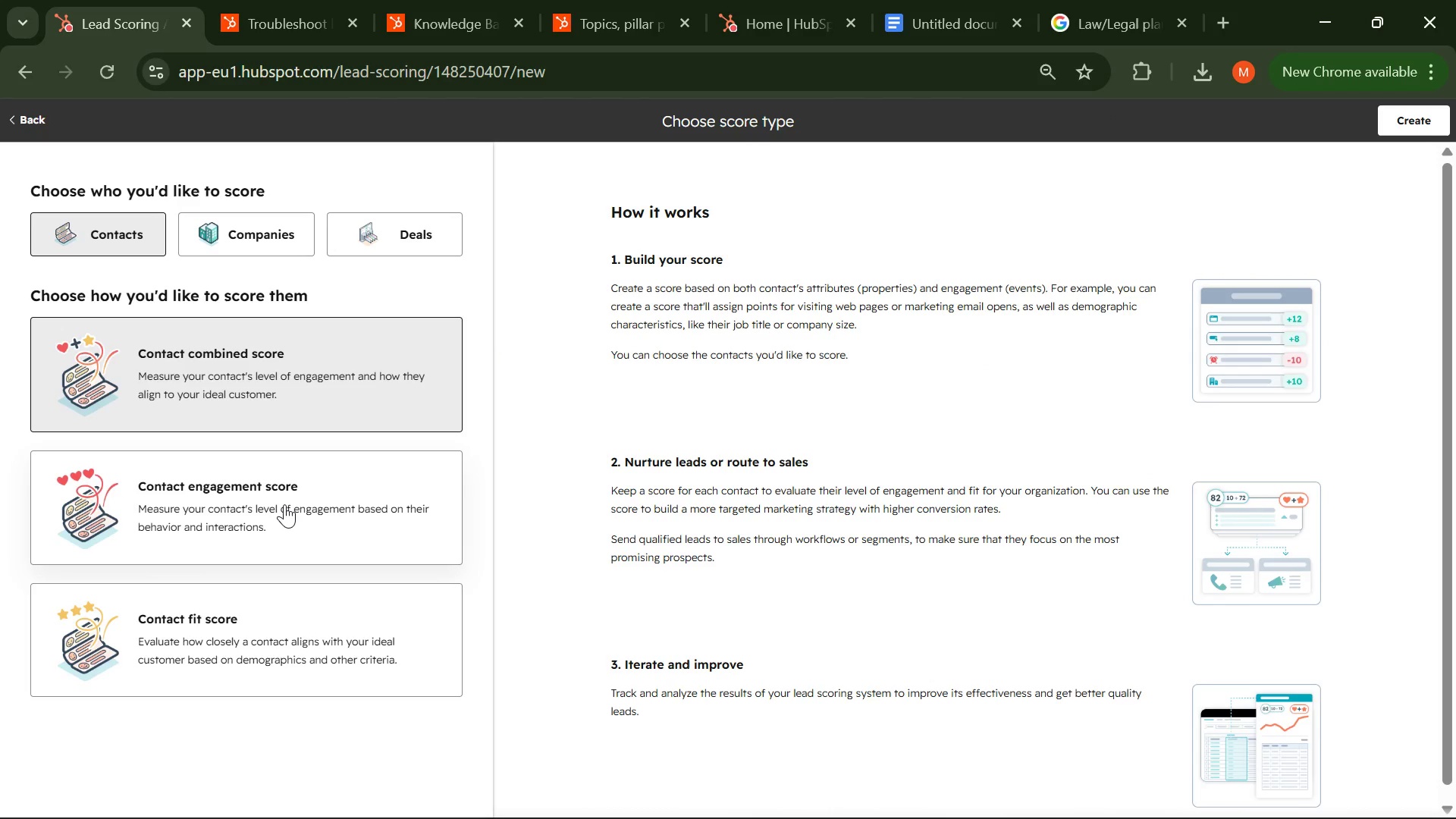 
wait(11.26)
 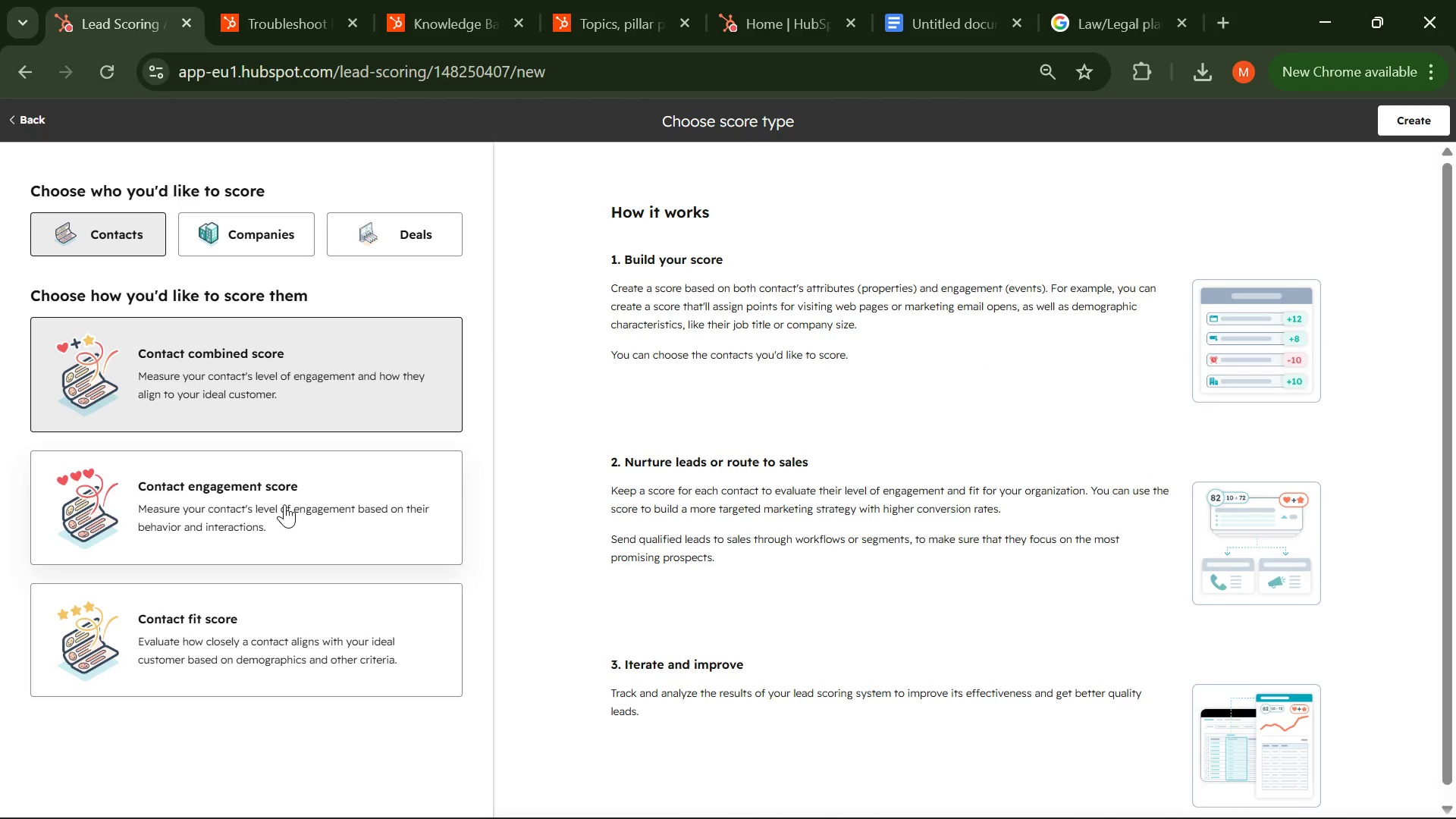 
scroll: coordinate [565, 260], scroll_direction: down, amount: 2.0
 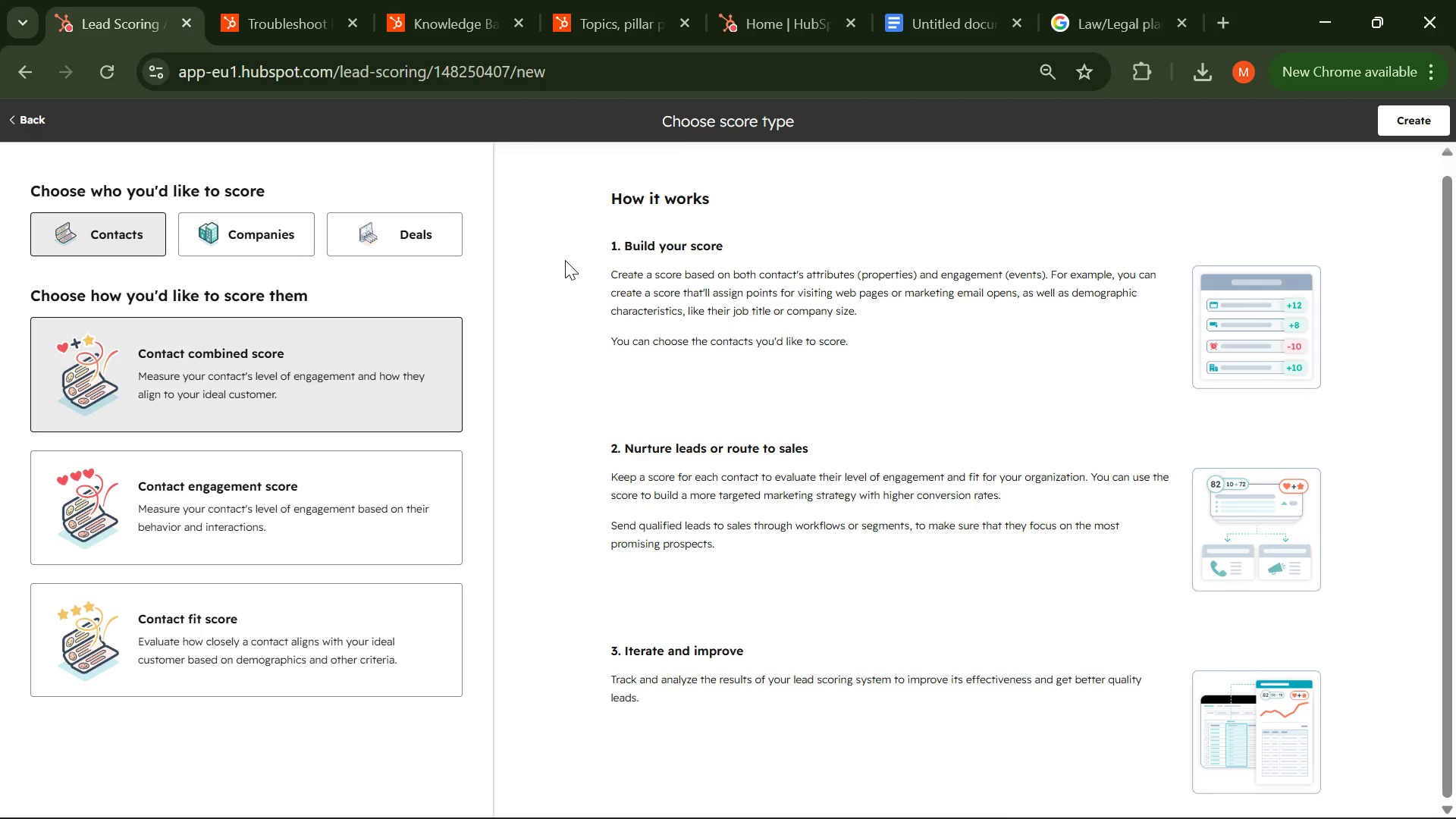 
scroll: coordinate [565, 260], scroll_direction: none, amount: 0.0
 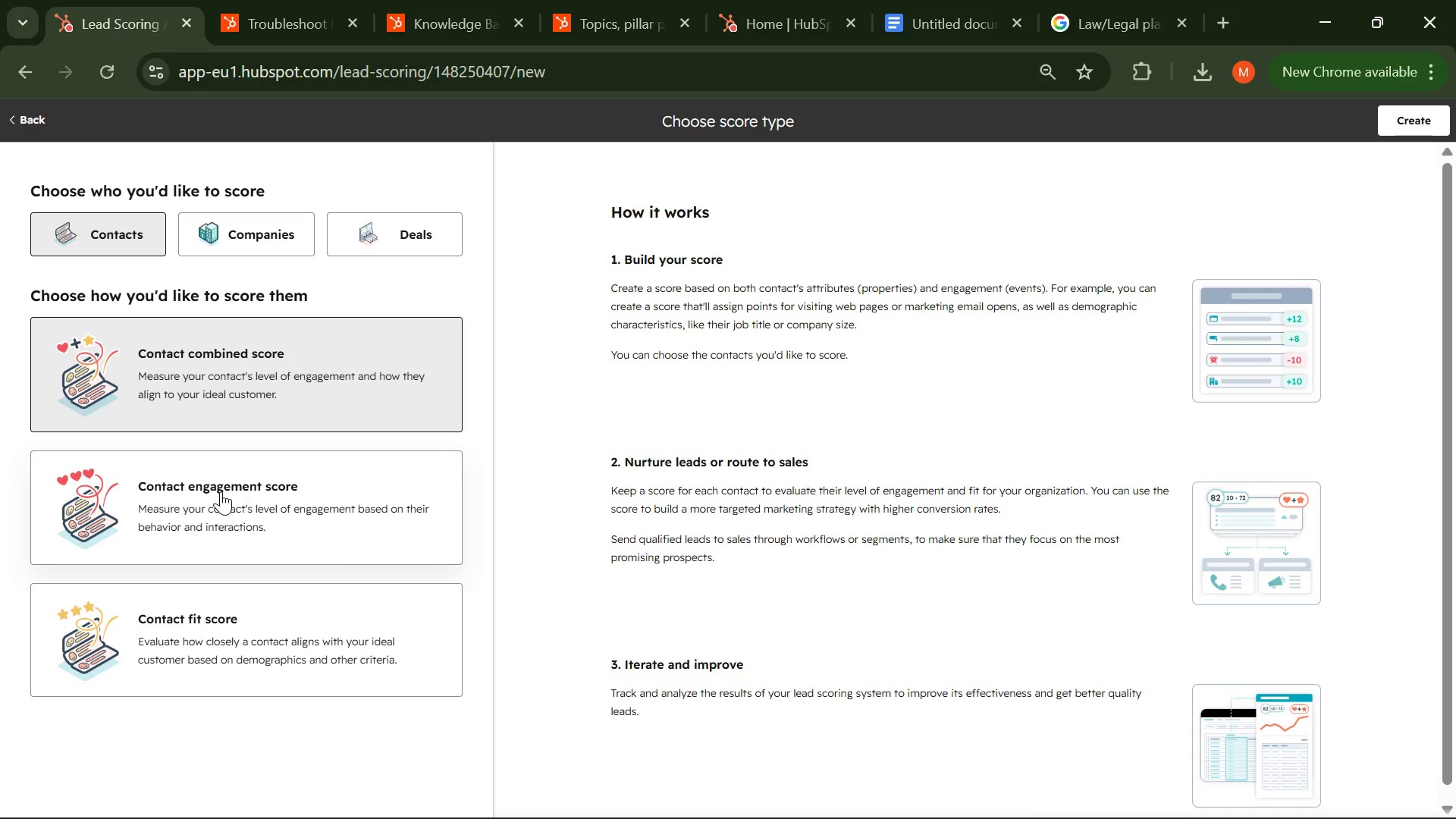 
wait(13.77)
 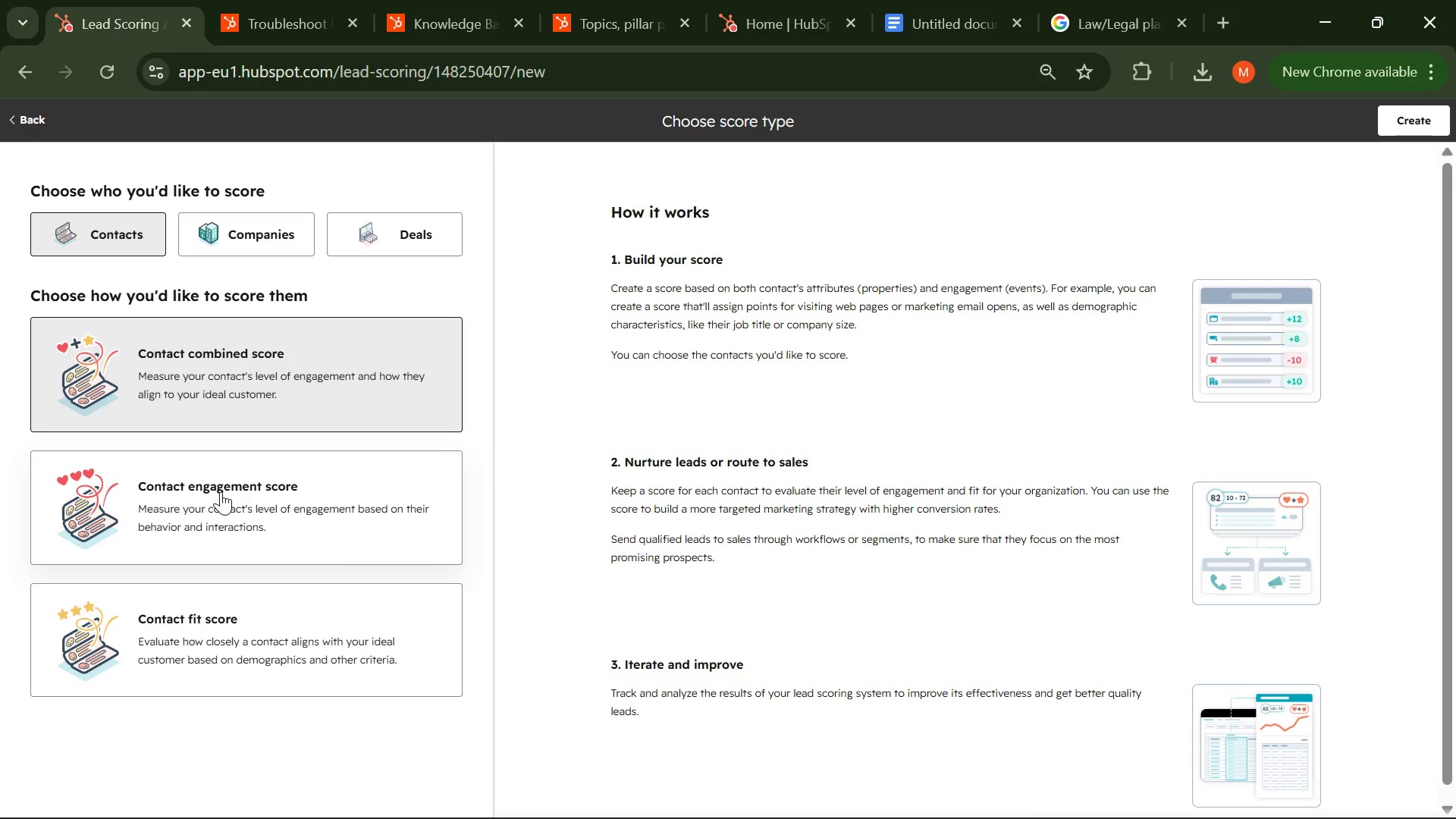 
left_click([25, 110])
 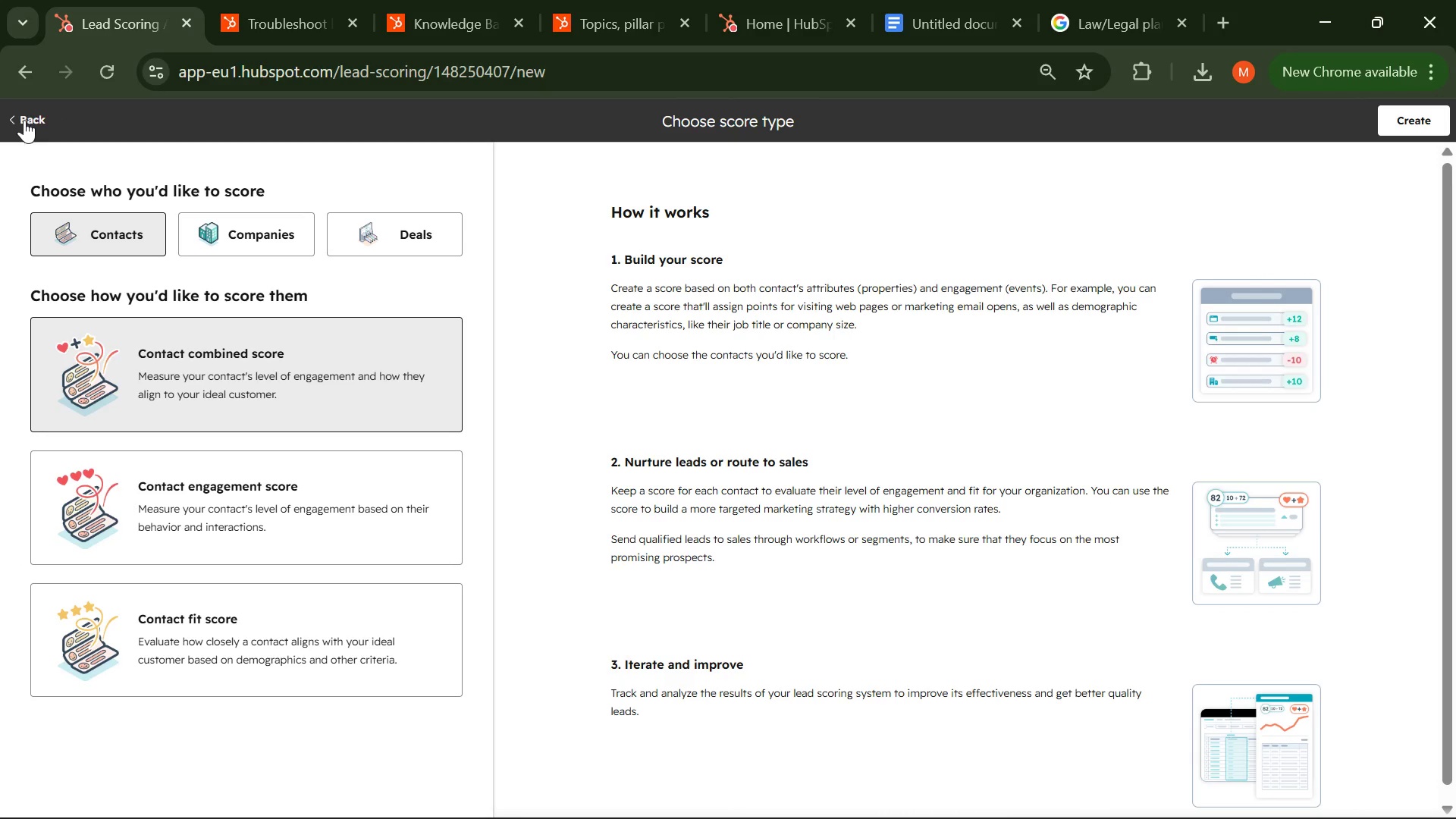 
left_click([24, 120])
 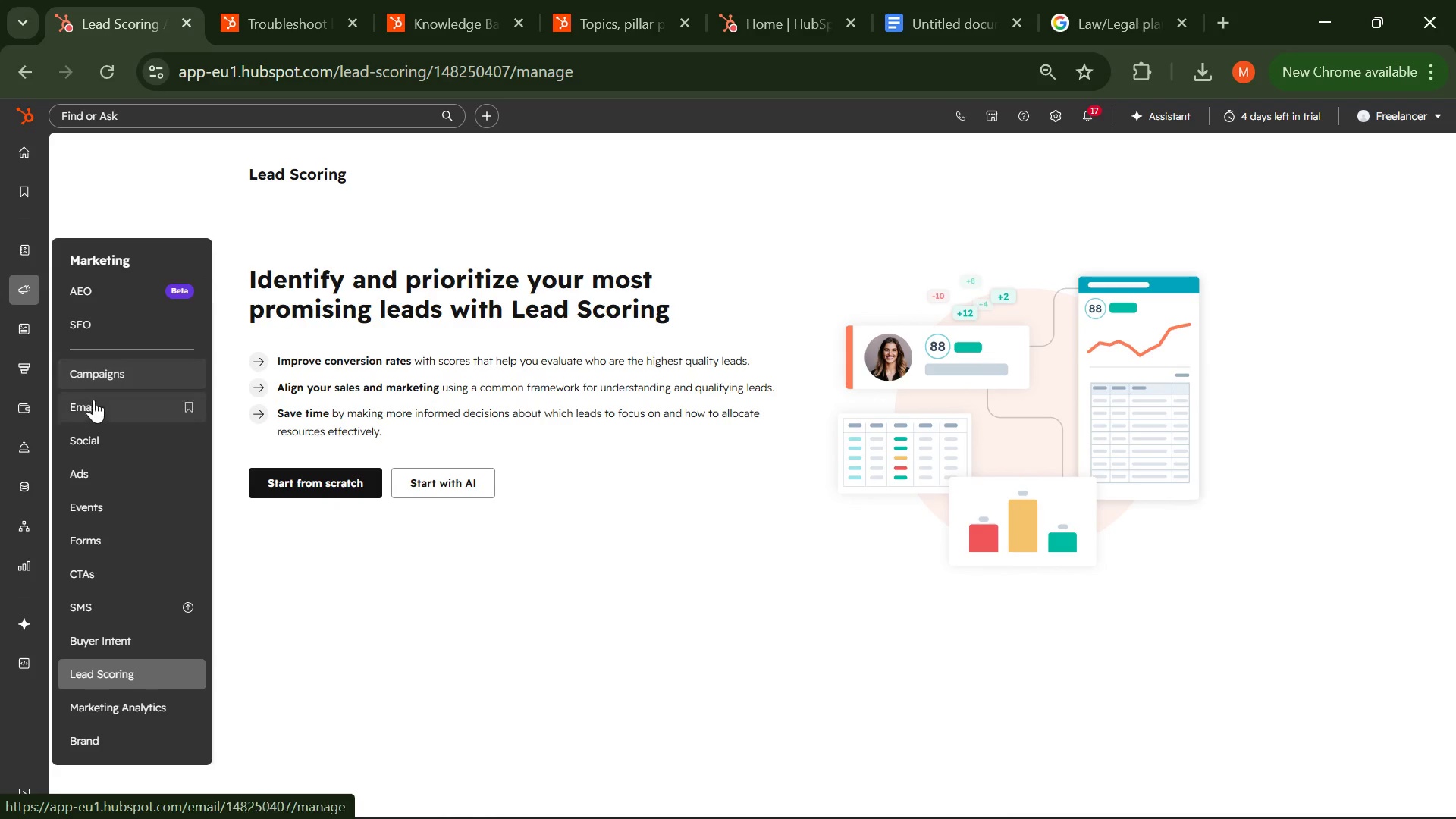 
wait(5.06)
 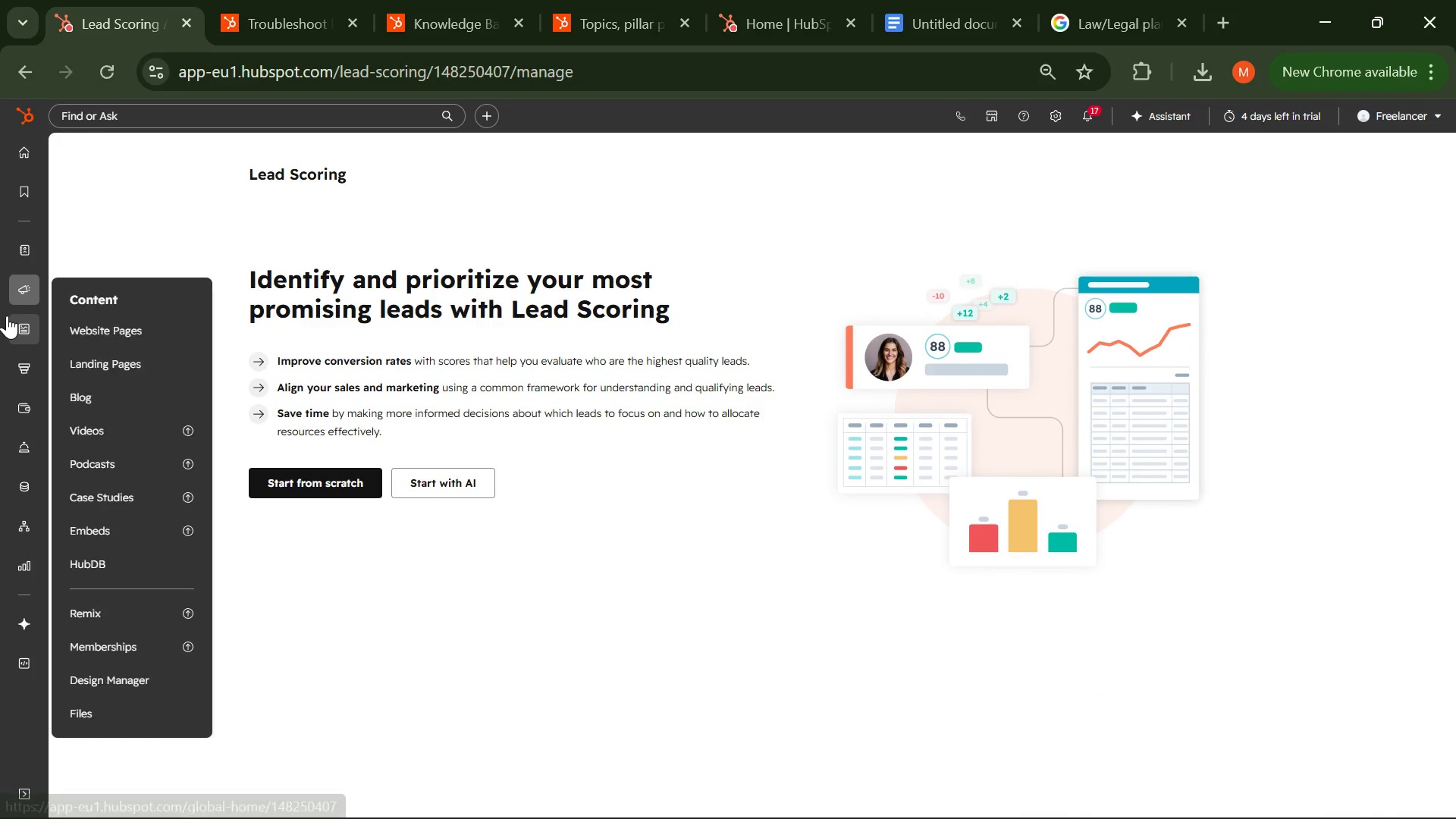 
left_click([95, 572])
 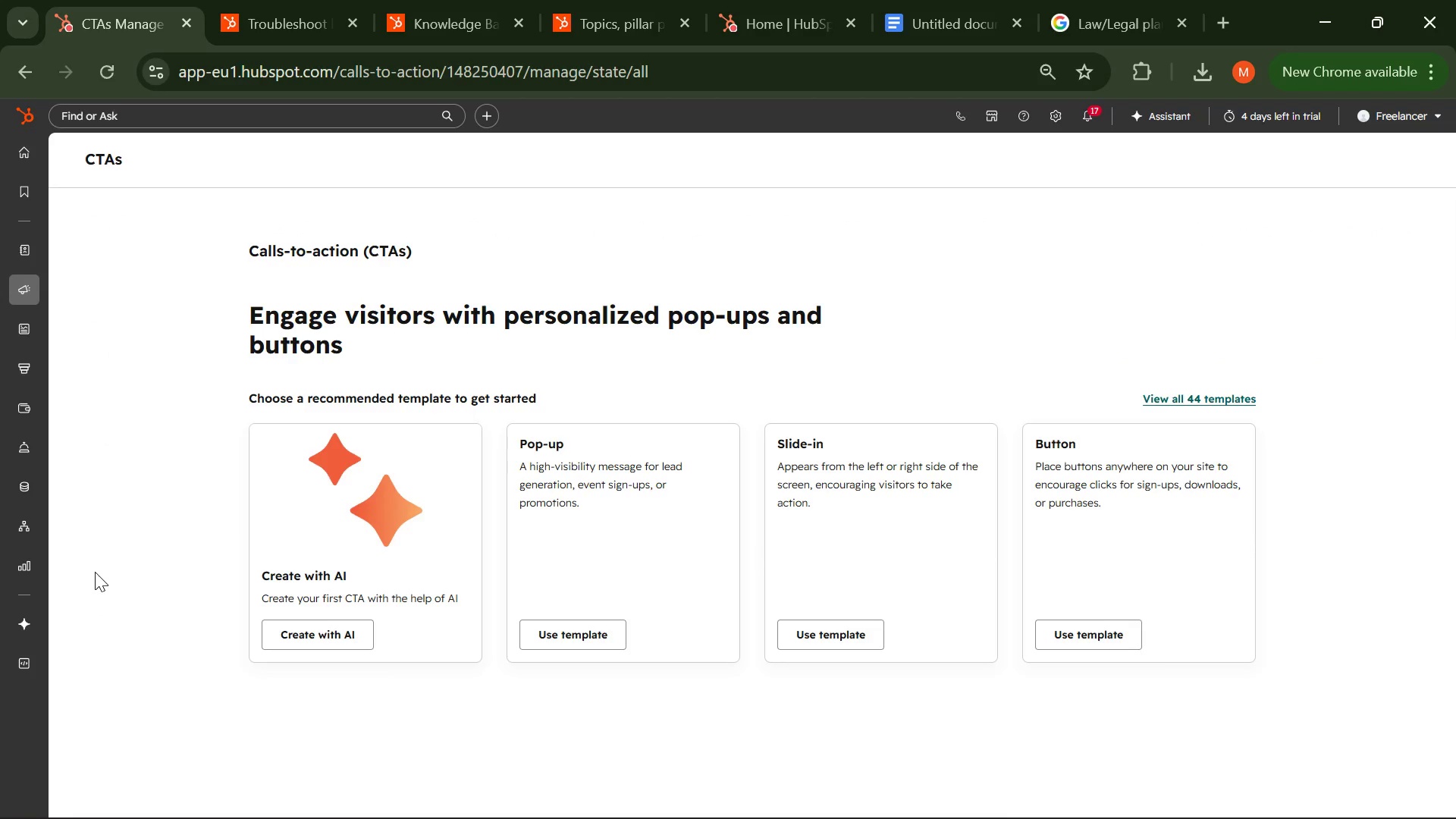 
wait(8.53)
 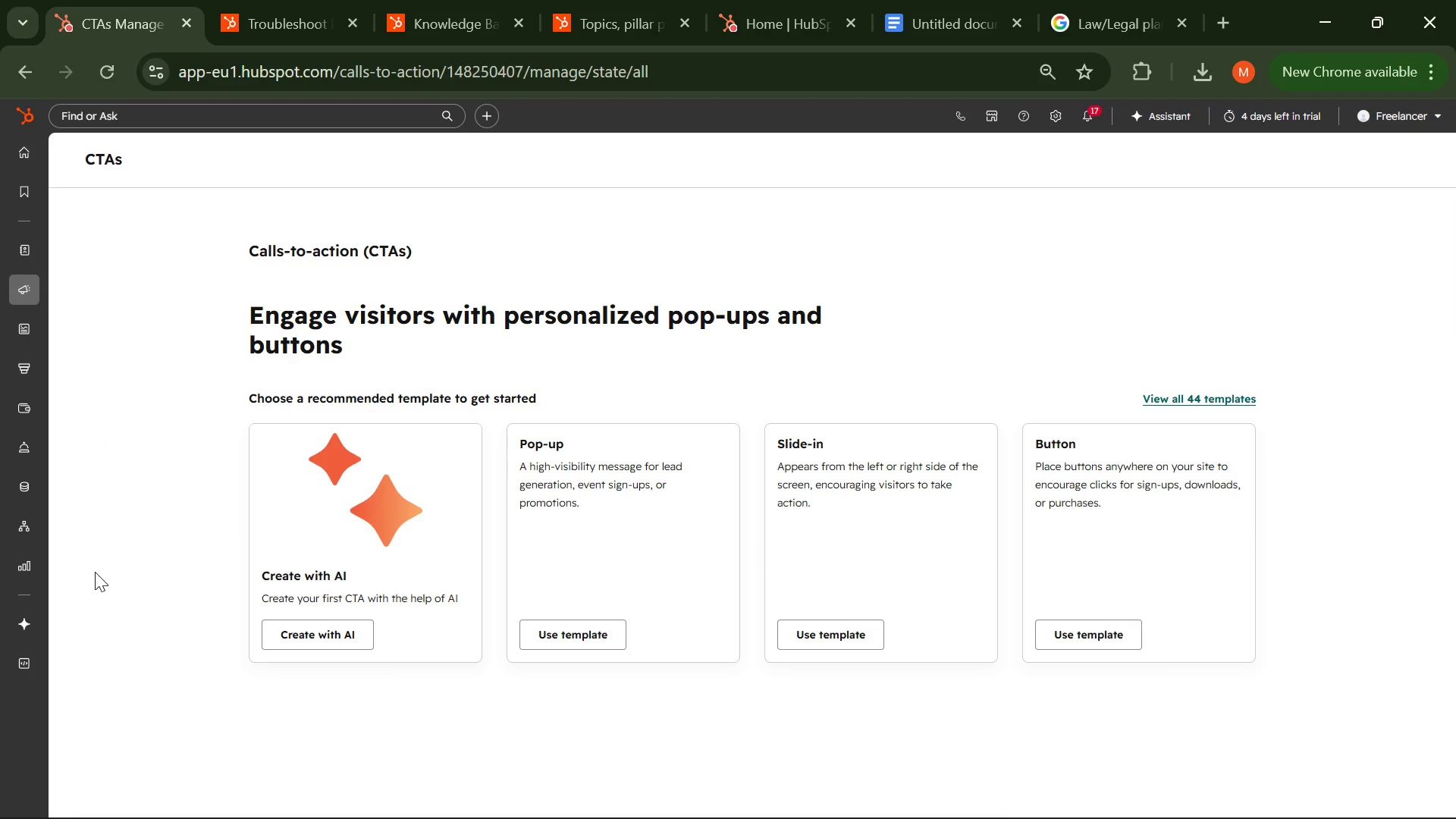 
scroll: coordinate [657, 568], scroll_direction: down, amount: 4.0
 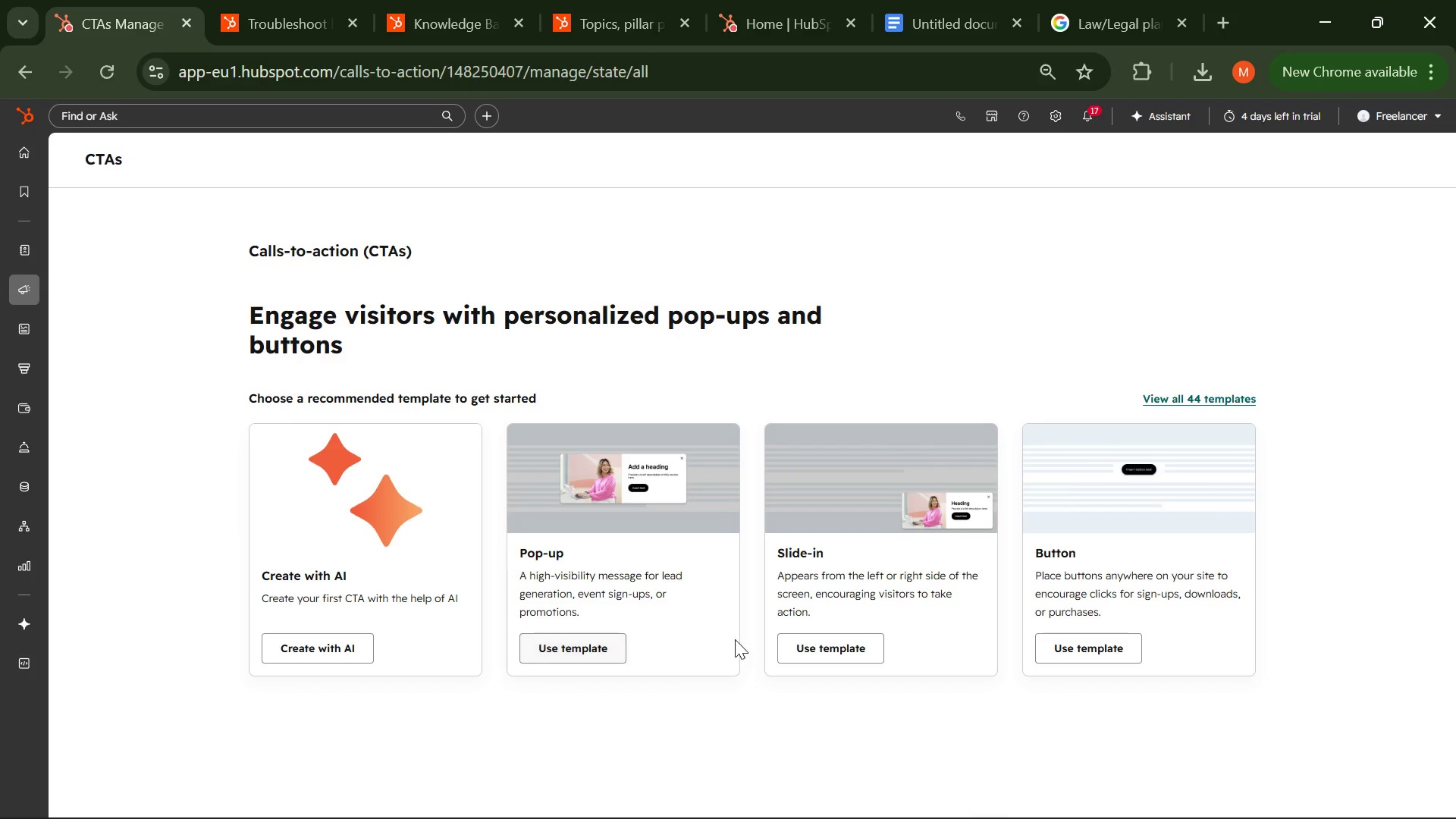 
wait(6.35)
 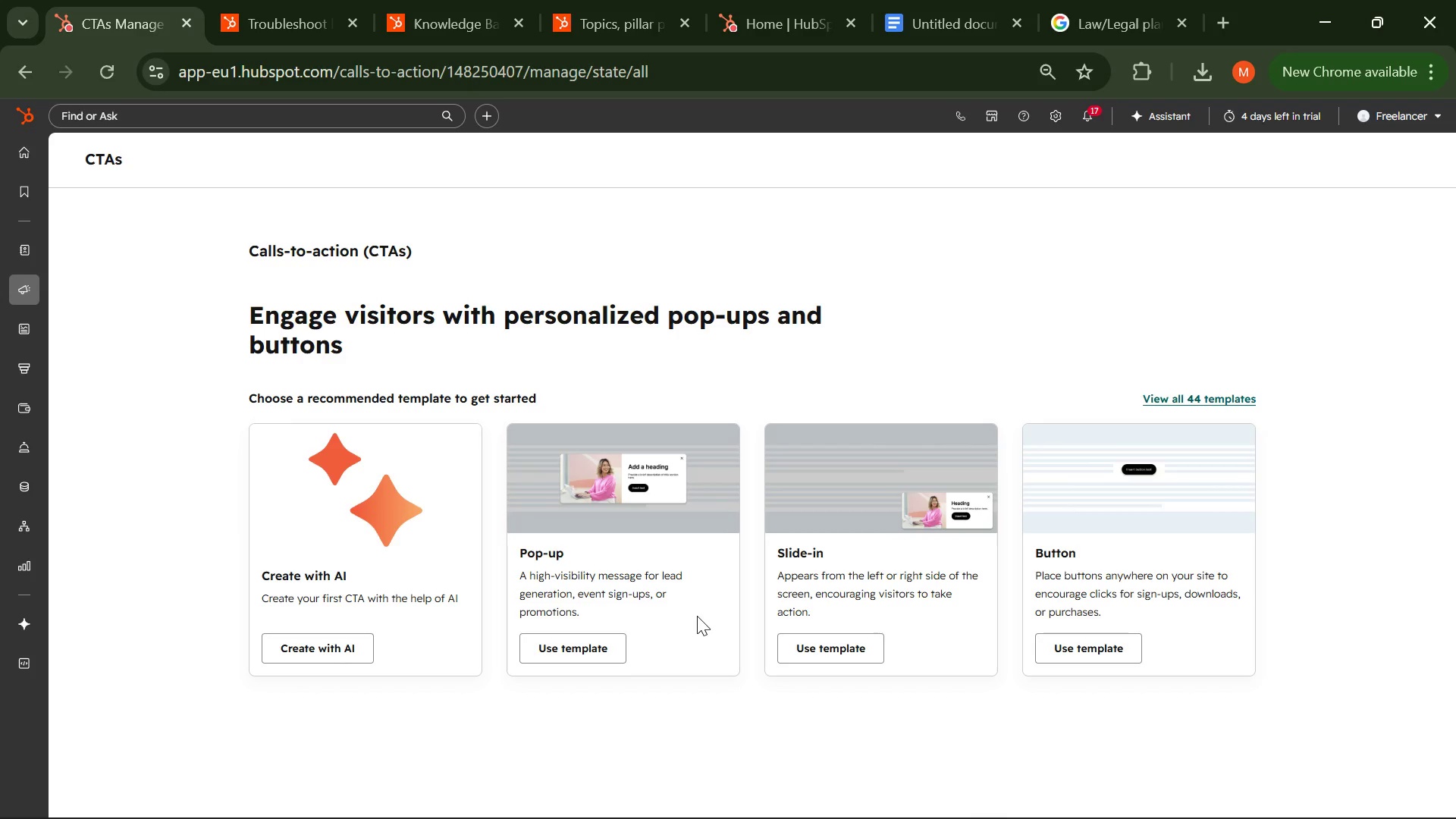 
left_click([1065, 652])
 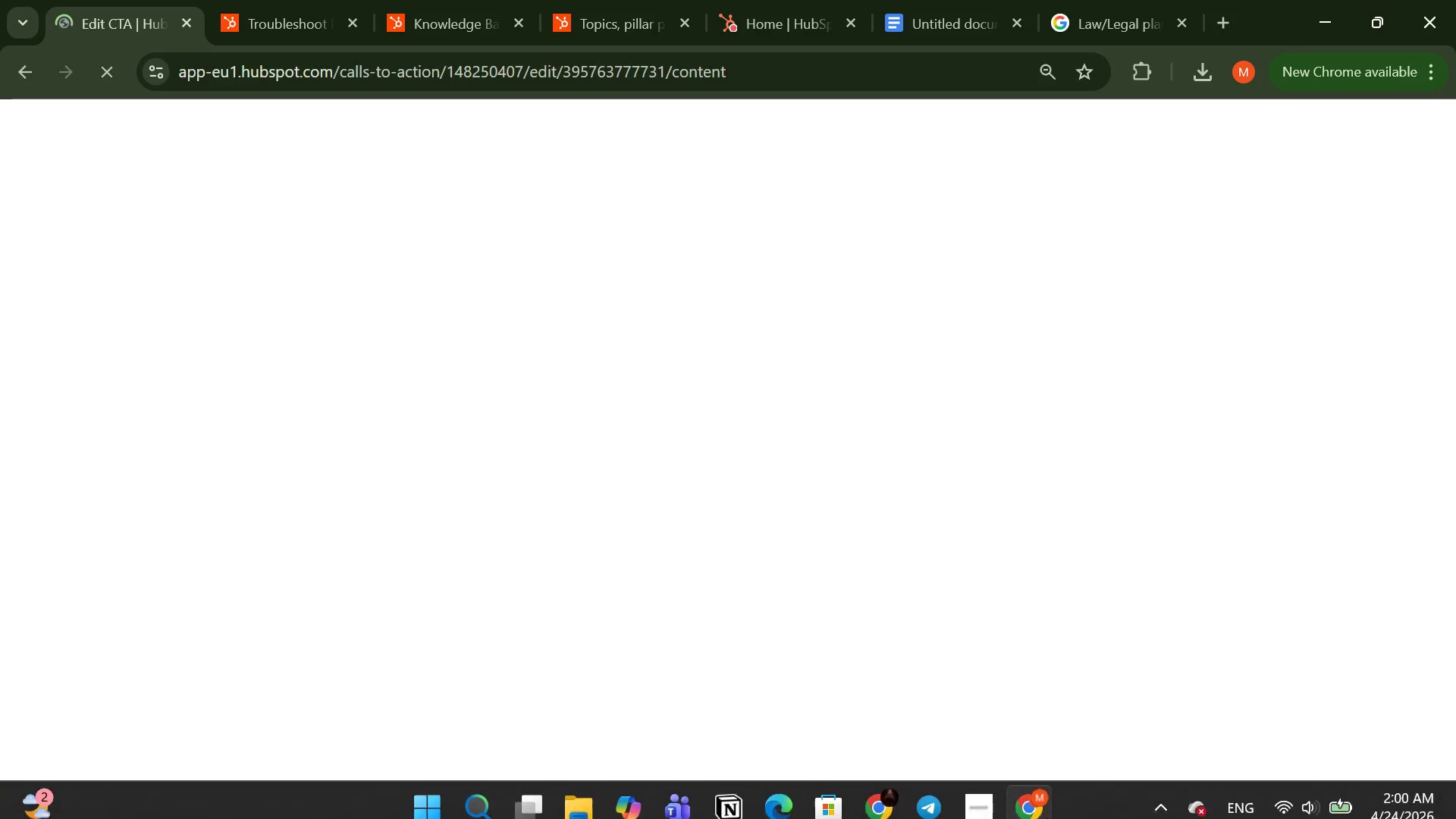 
left_click([977, 803])